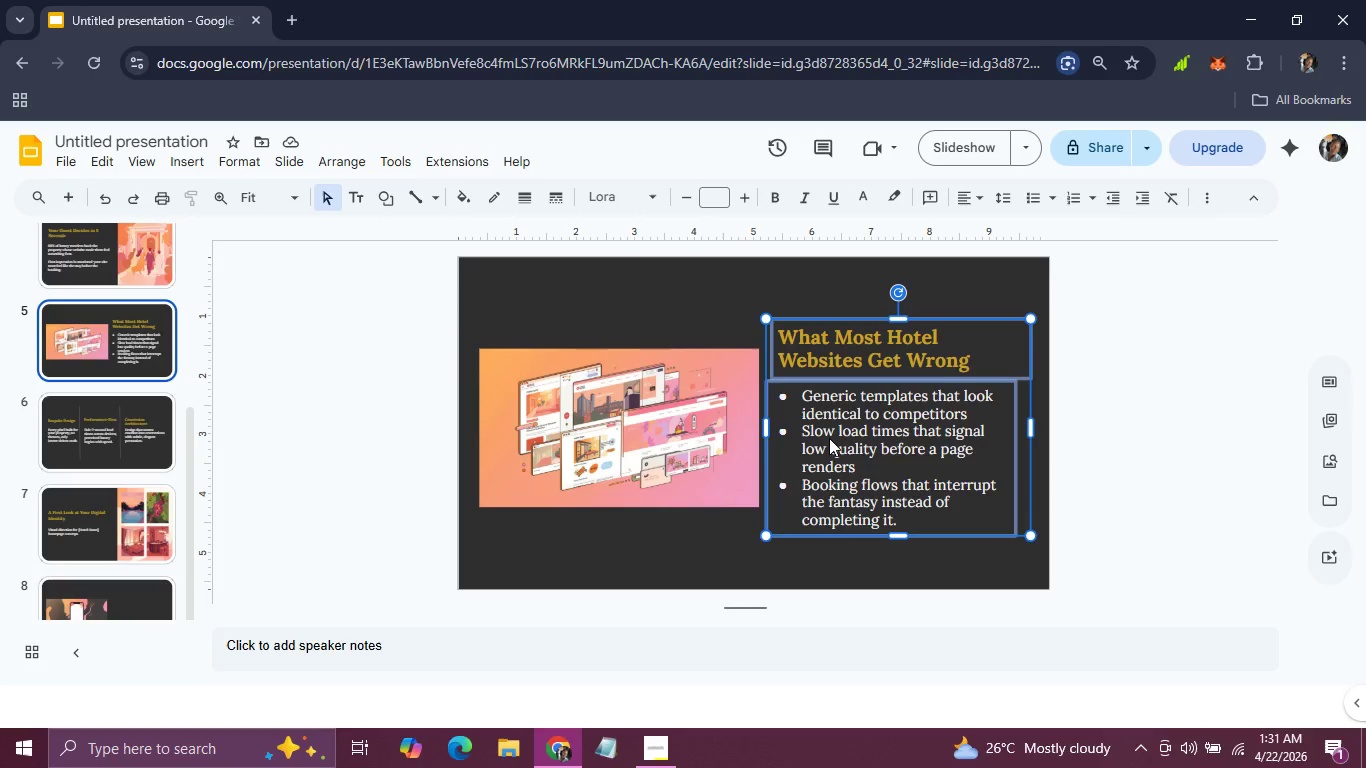 
key(Control+C)
 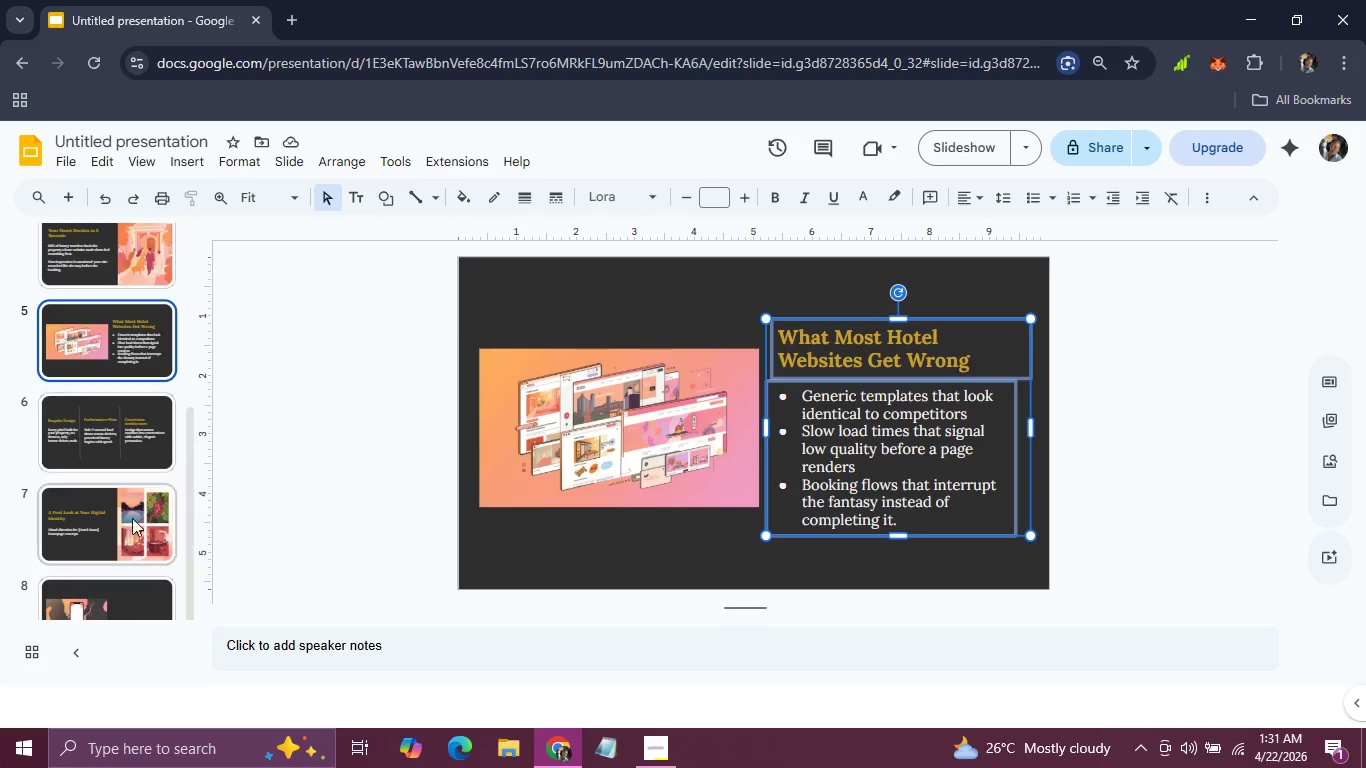 
scroll: coordinate [129, 495], scroll_direction: down, amount: 9.0
 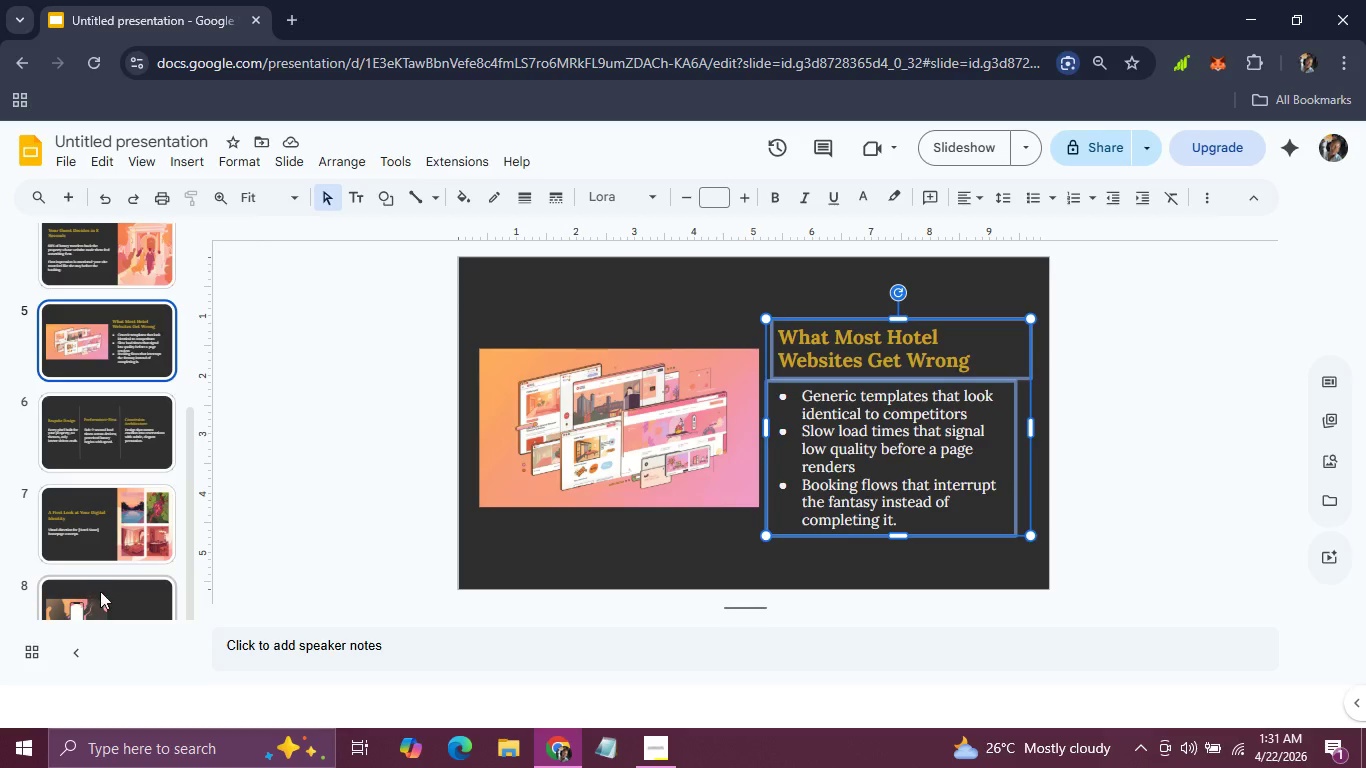 
left_click([100, 591])
 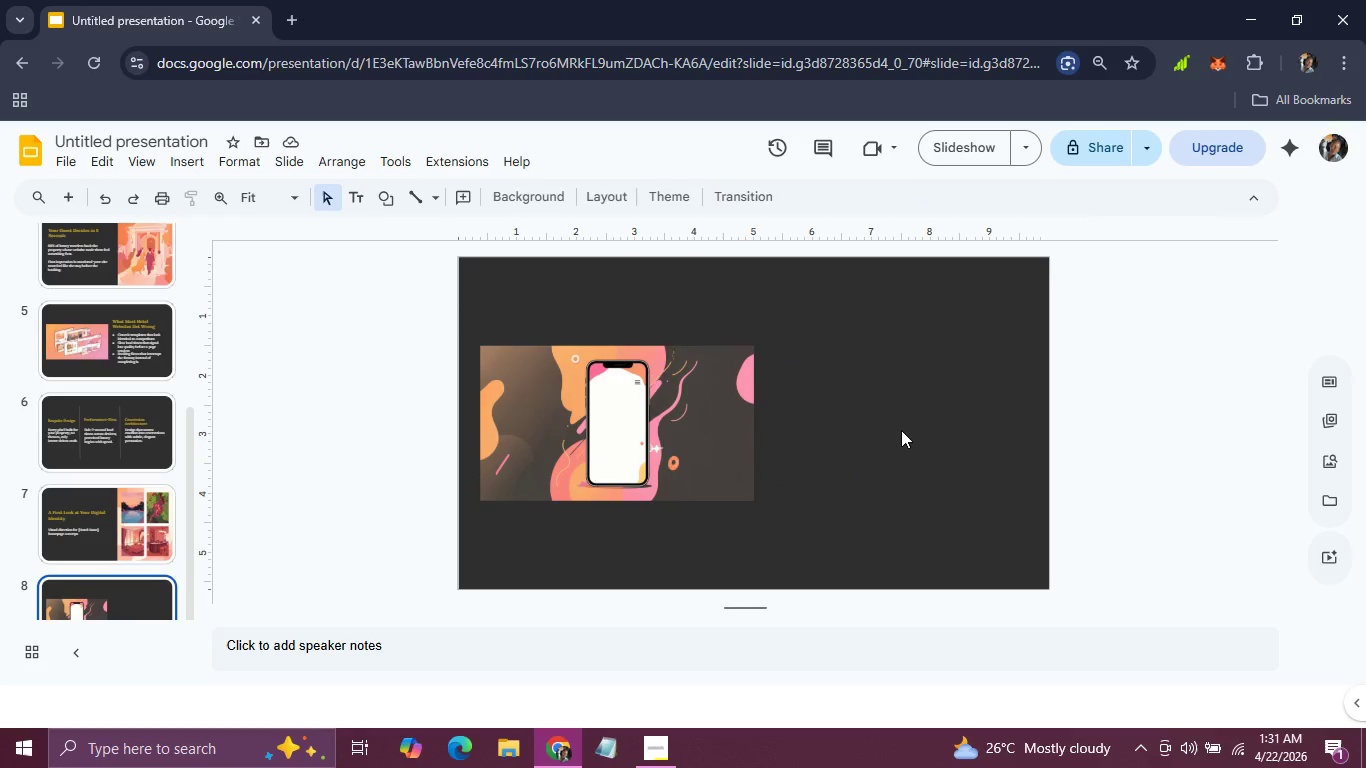 
key(Control+V)
 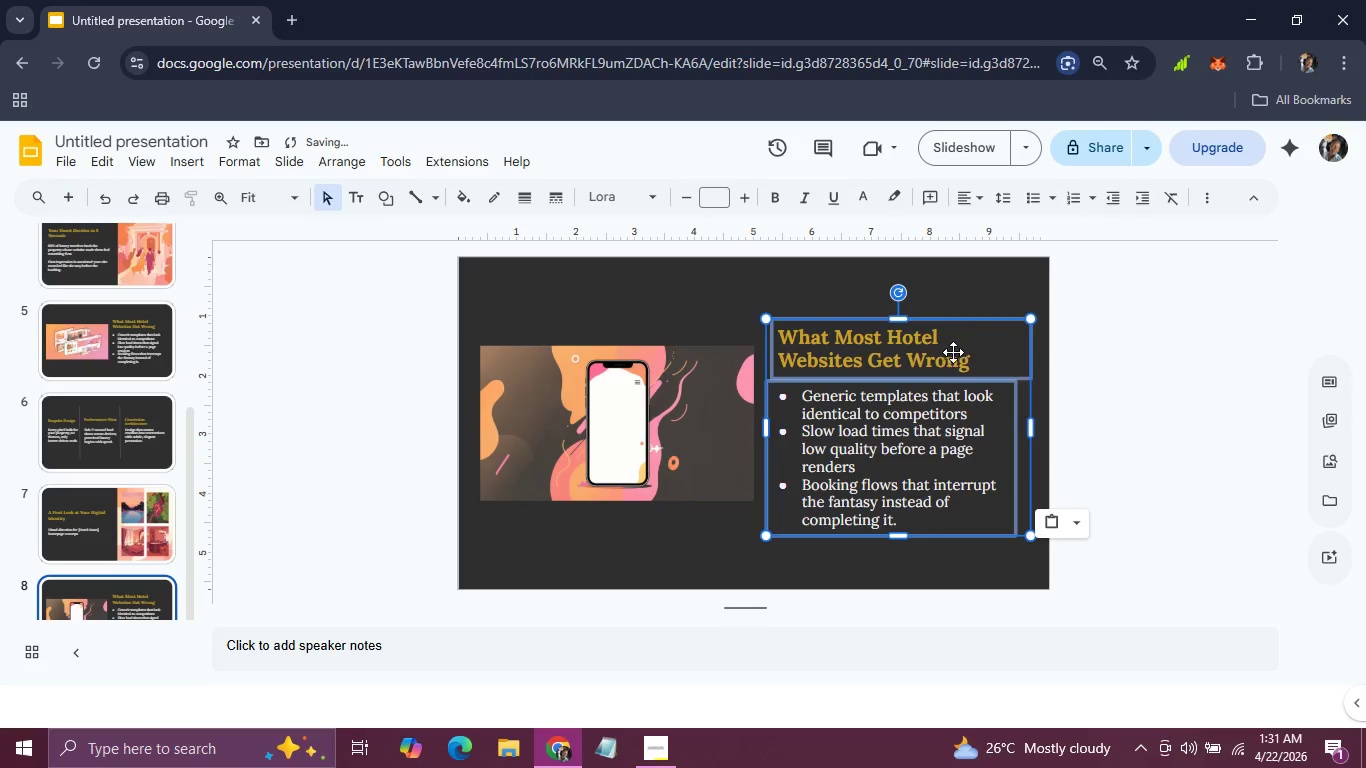 
left_click([971, 356])
 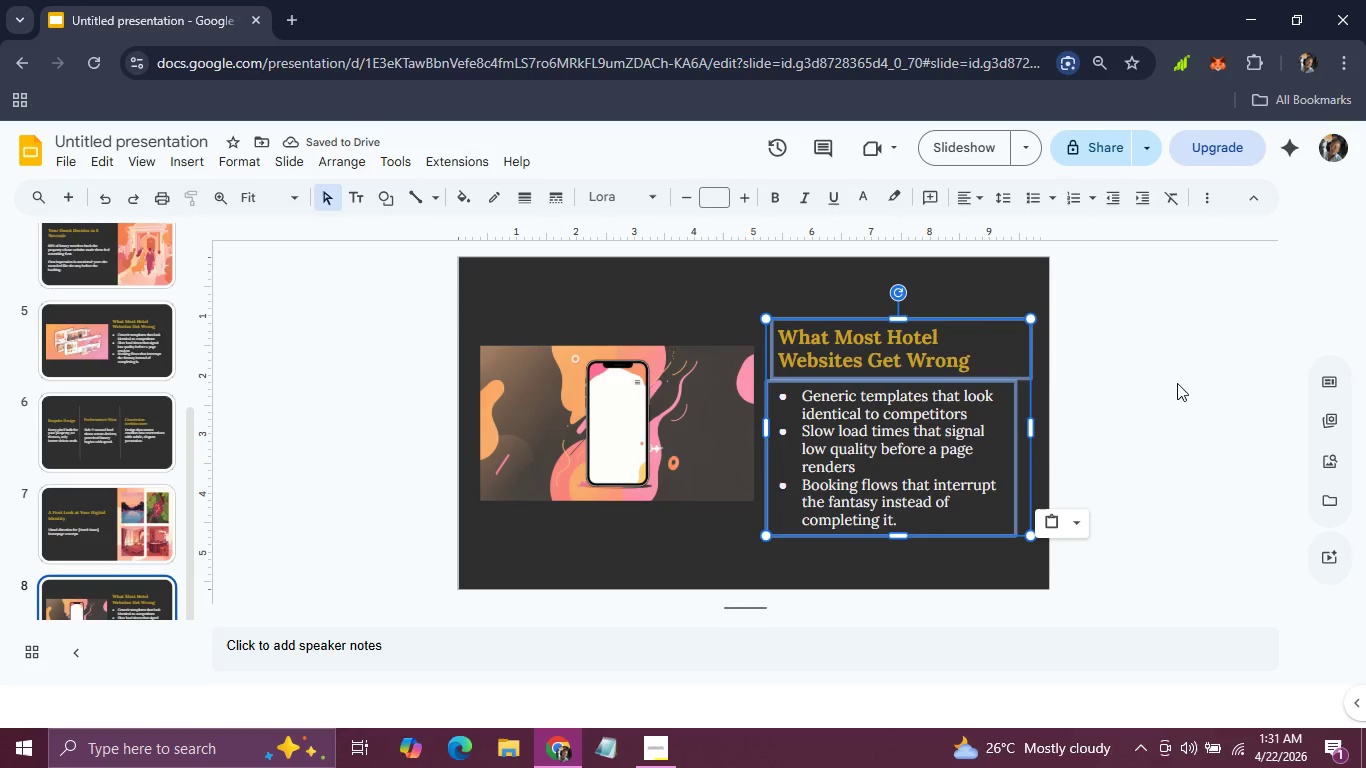 
left_click([1190, 386])
 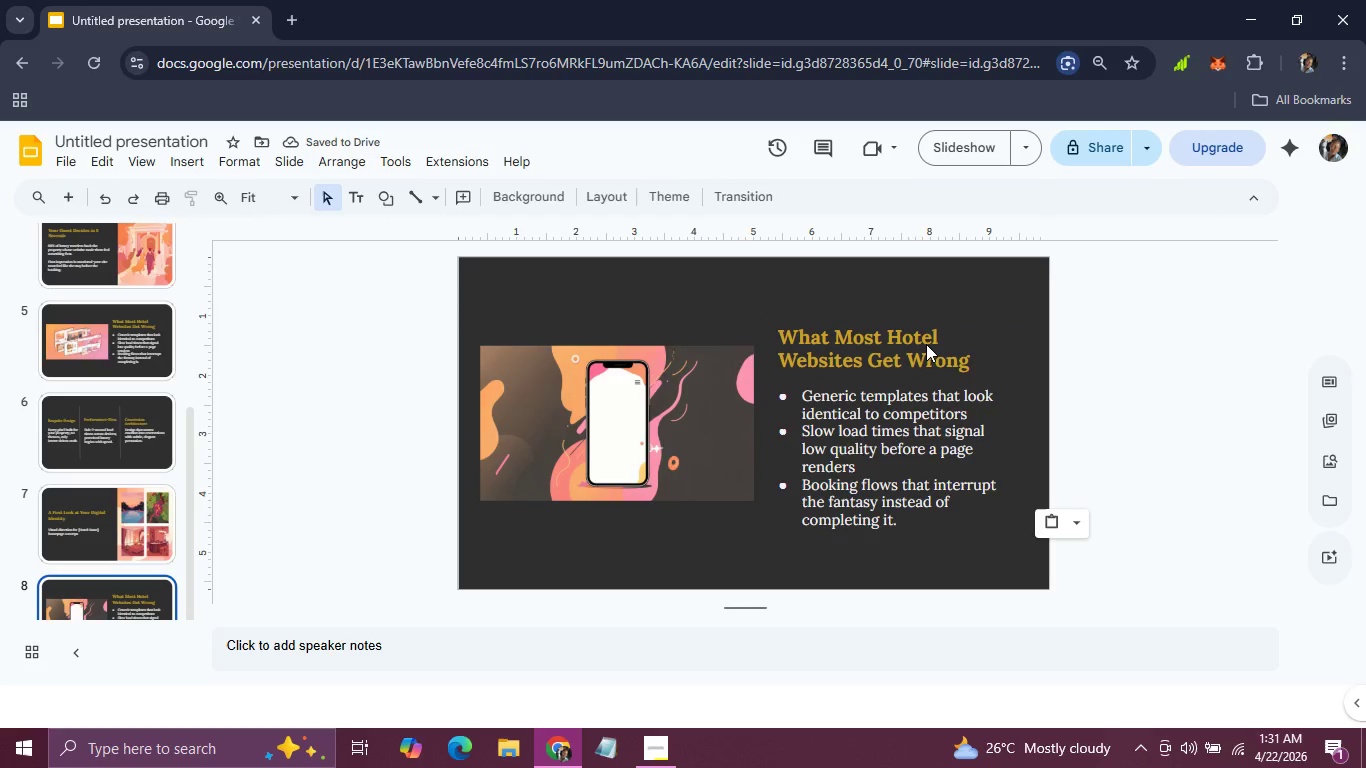 
double_click([926, 344])
 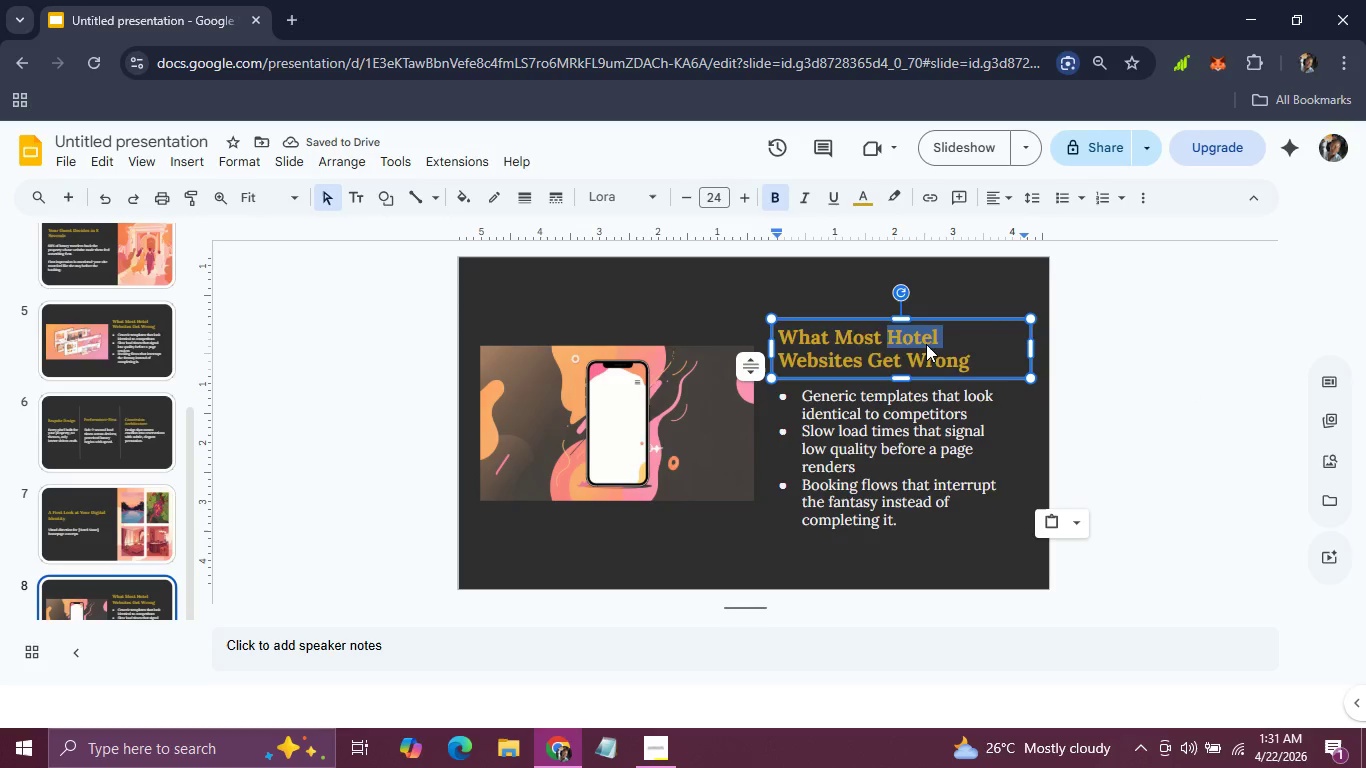 
triple_click([926, 344])
 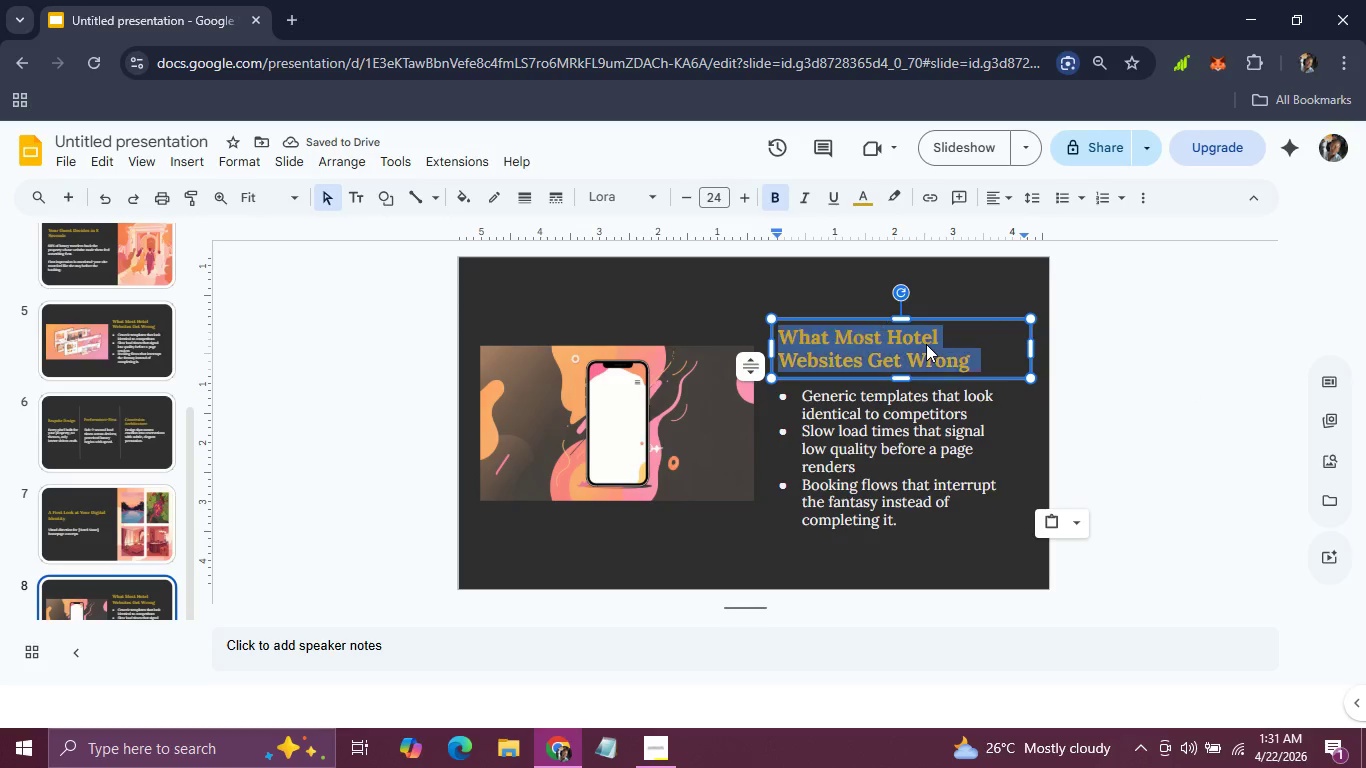 
triple_click([926, 344])
 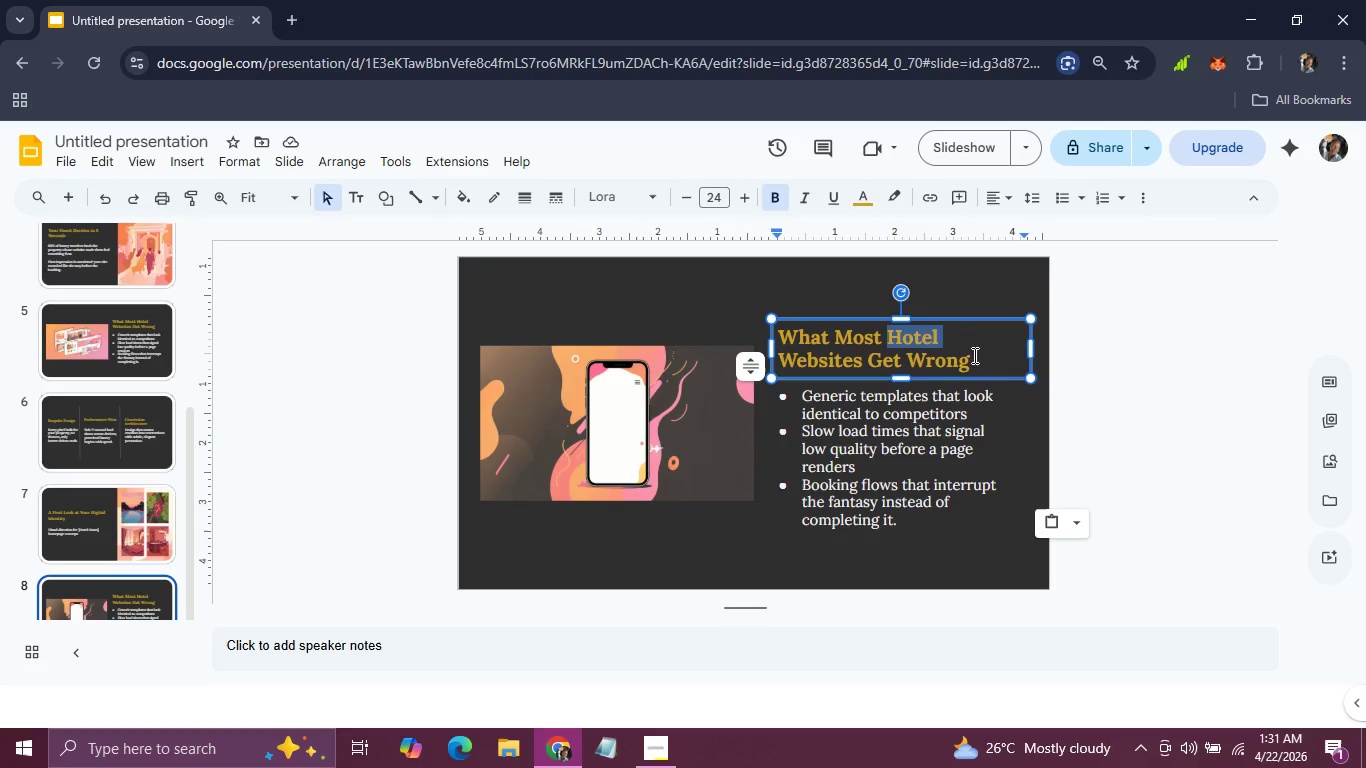 
left_click_drag(start_coordinate=[973, 357], to_coordinate=[764, 302])
 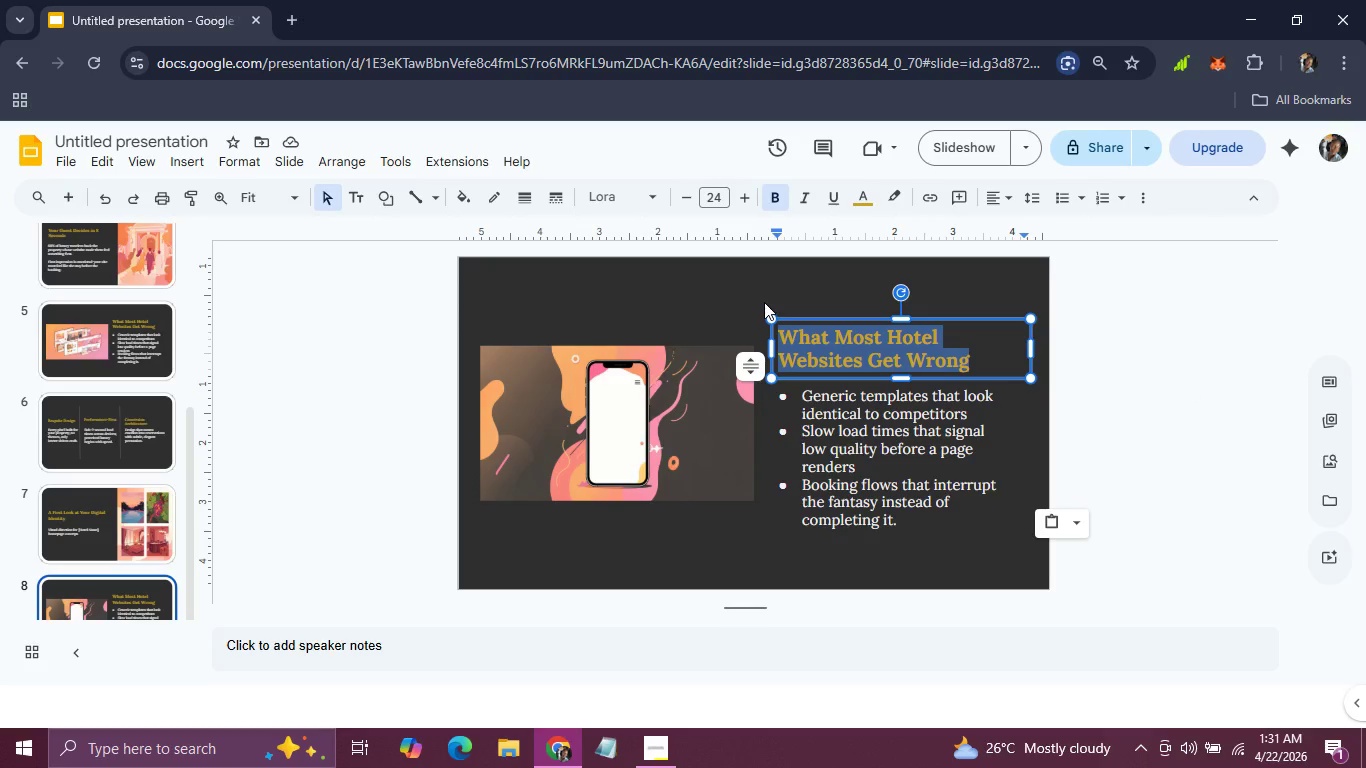 
type(Designed for the Guest on the Move)
 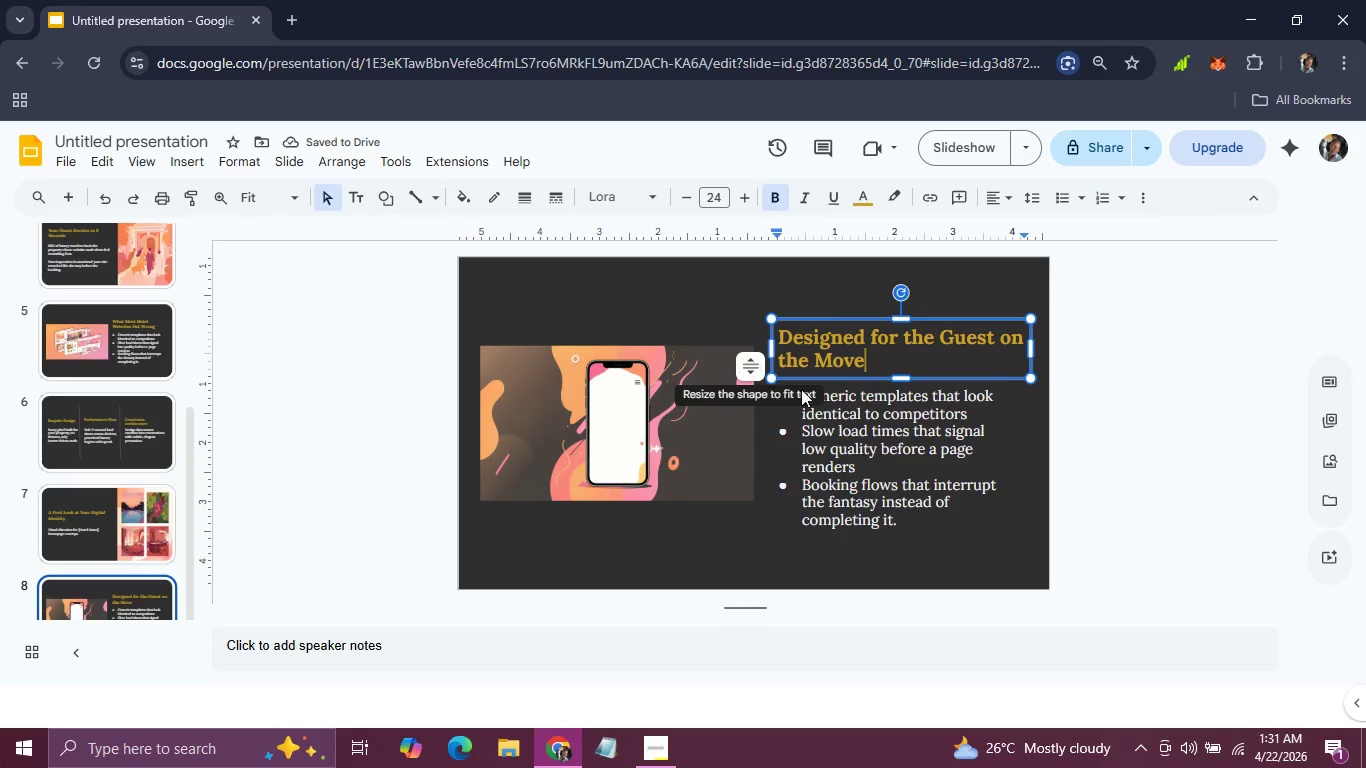 
left_click_drag(start_coordinate=[905, 522], to_coordinate=[771, 401])
 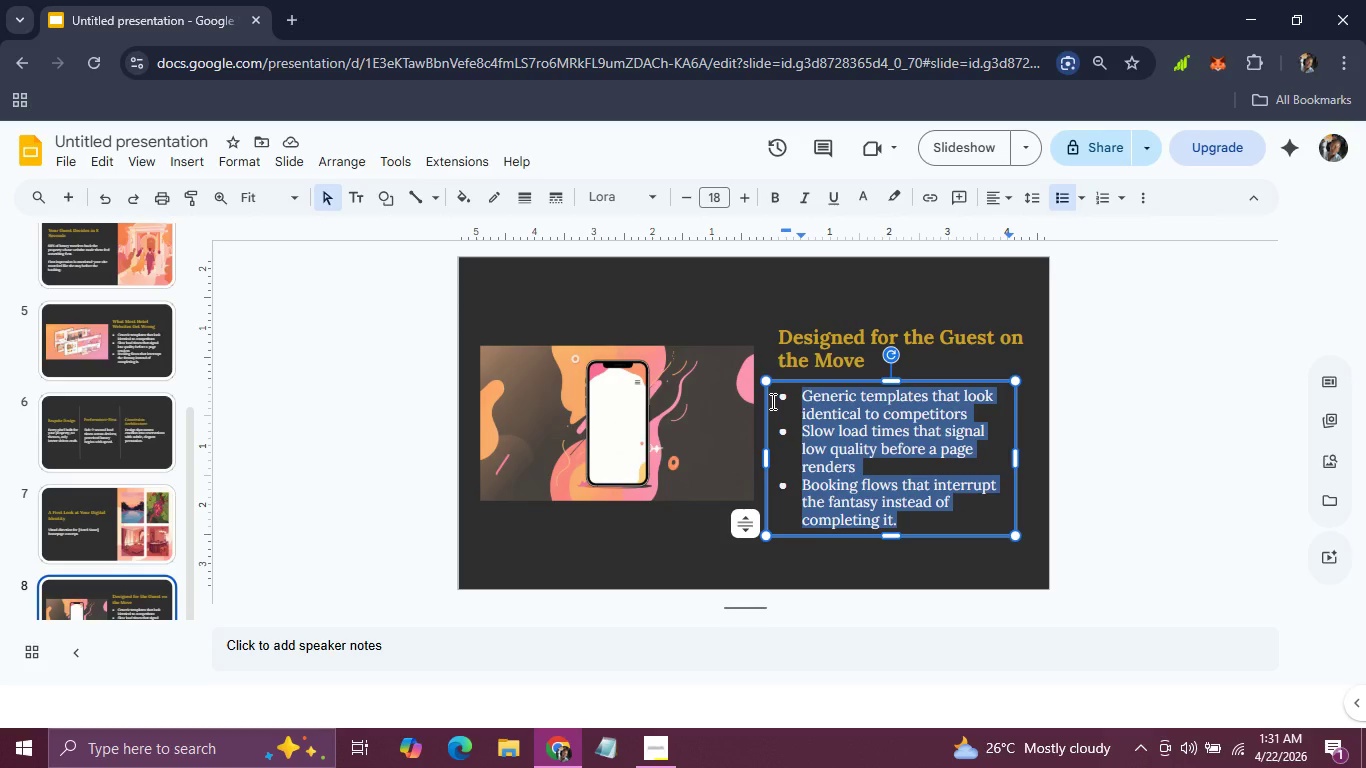 
key(Backspace)
key(Backspace)
key(Backspace)
type(75% of luxurious hote)
key(Backspace)
type(els )
key(Backspace)
key(Backspace)
key(Backspace)
type(y travel research g)
key(Backspace)
type(happens on mobile, )
 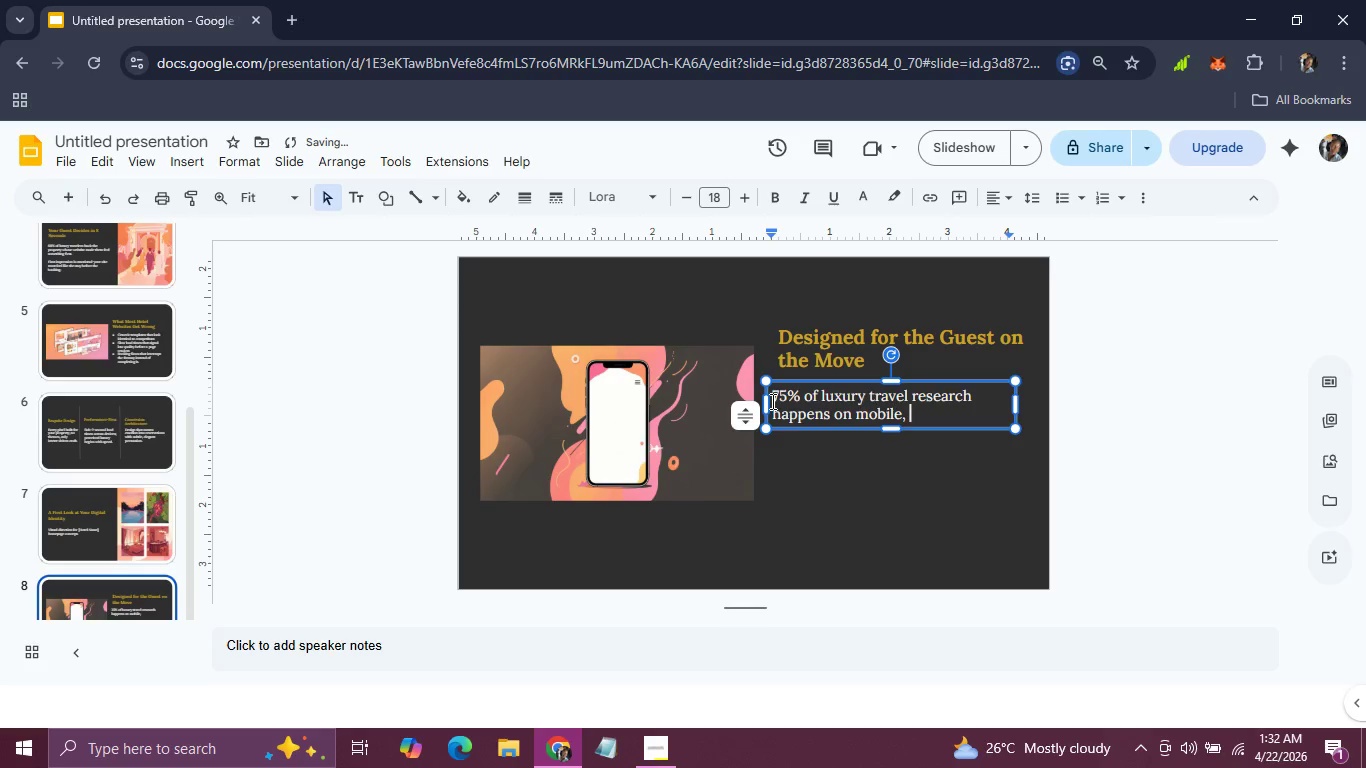 
type(Eve)
key(Backspace)
type(. Every interaction is optimised )
 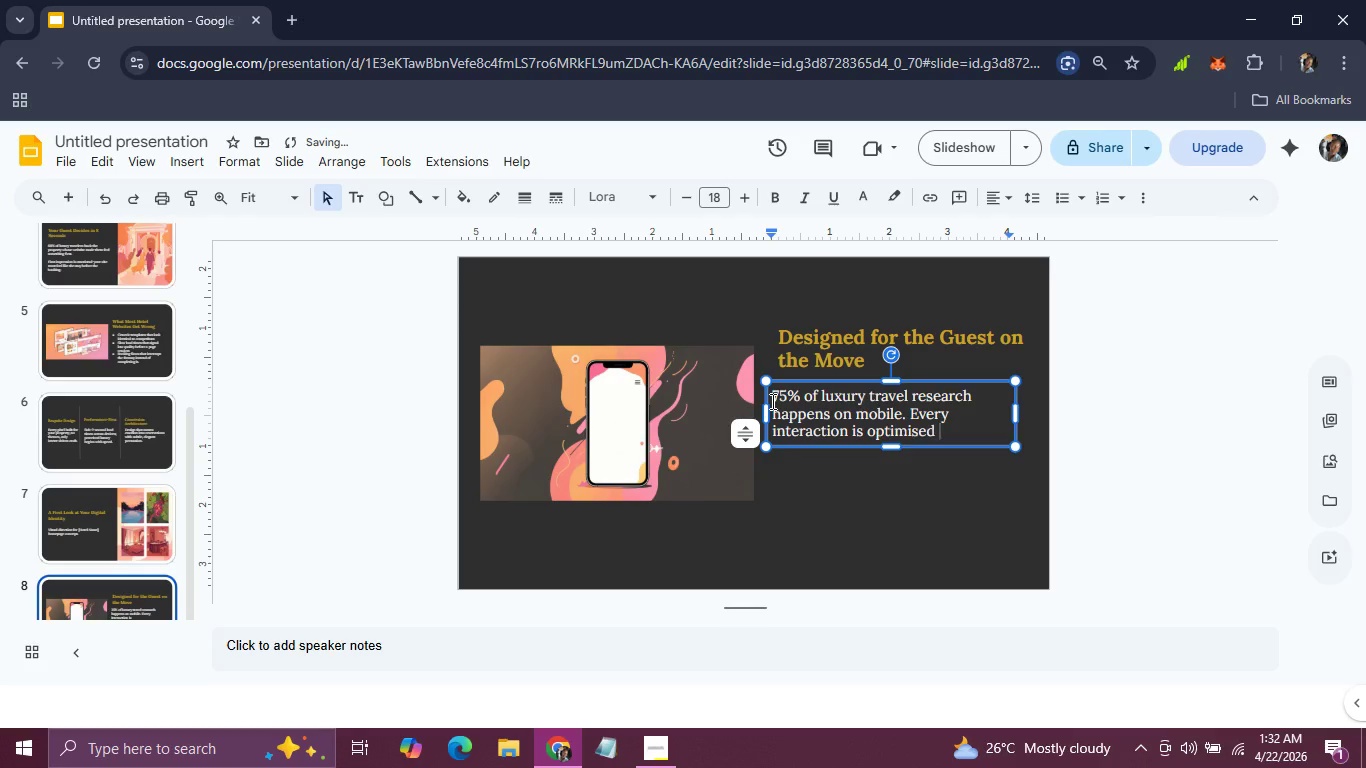 
type(for touch, speed and elegant mc)
key(Backspace)
type(icrocopy that sustains the expeu)
key(Backspace)
type(rience.)
 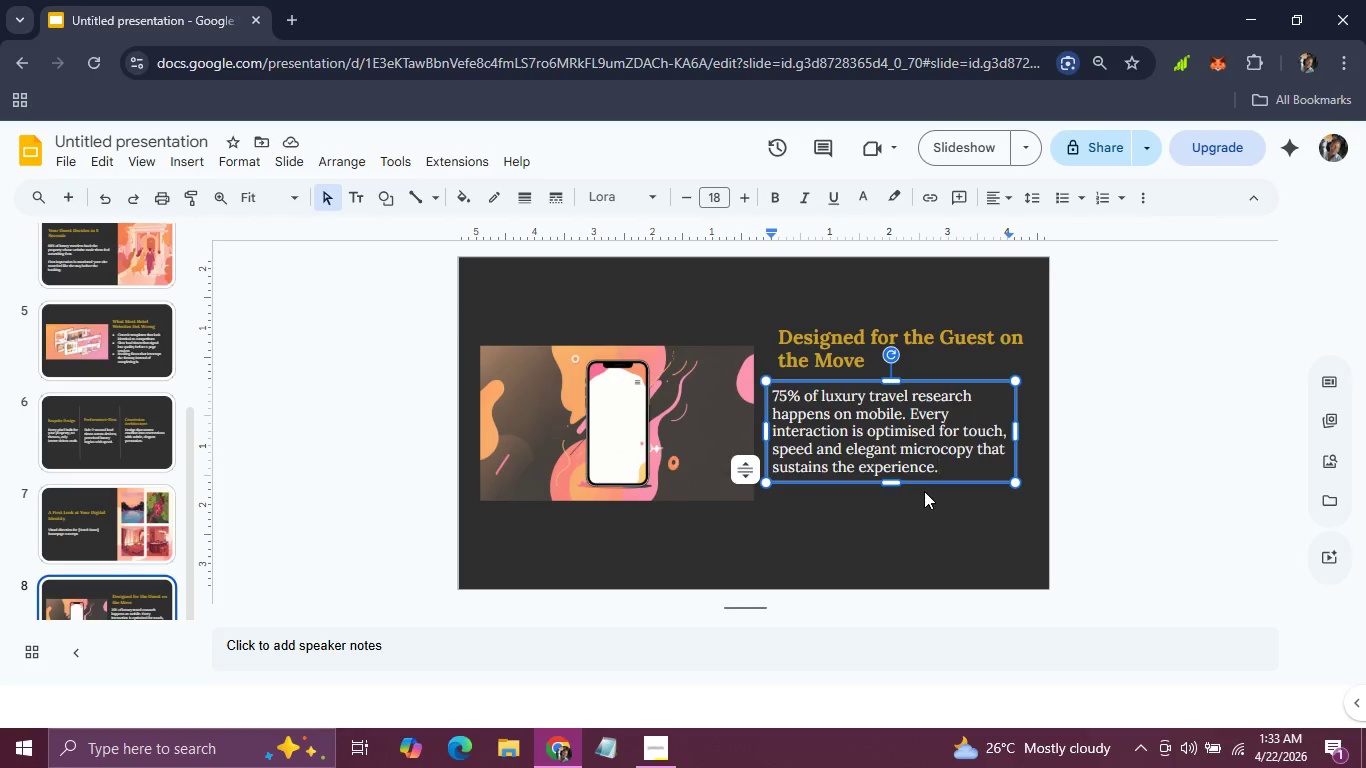 
wait(24.39)
 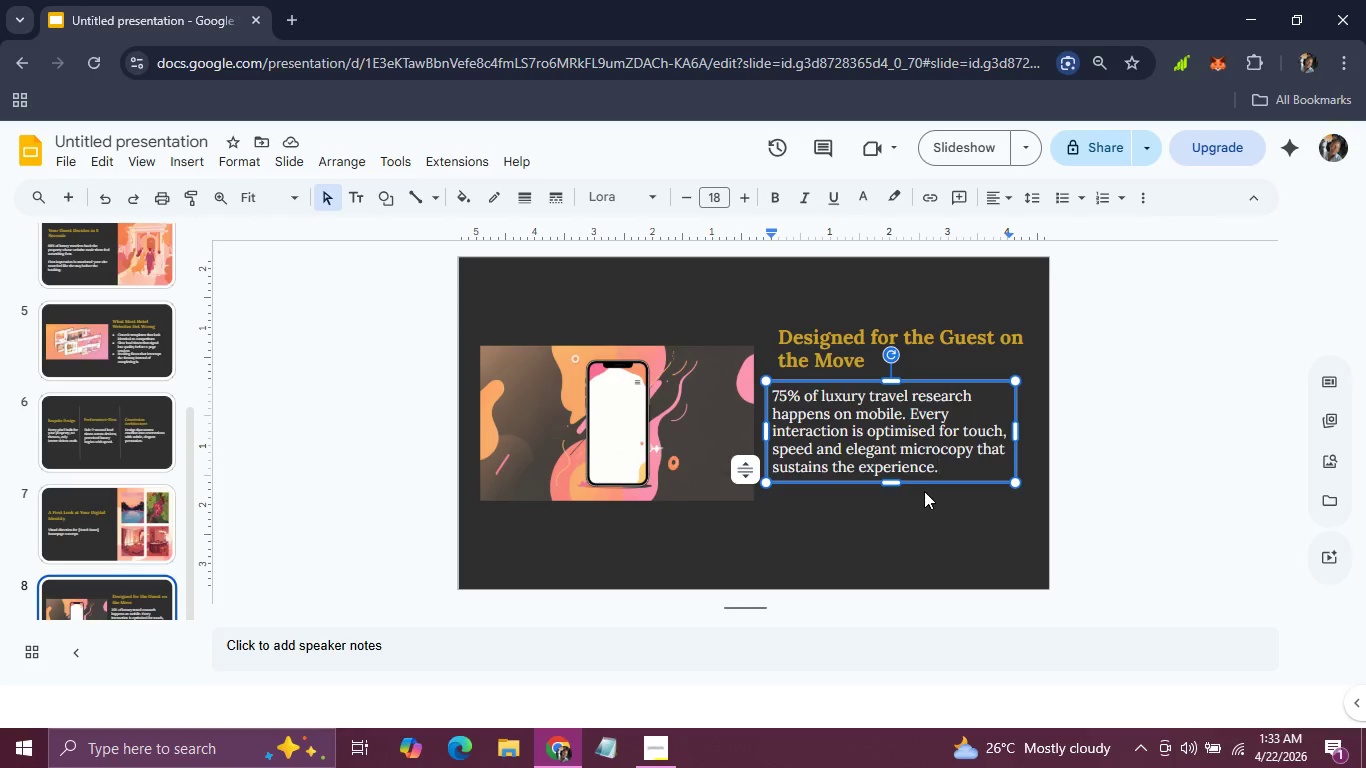 
left_click([117, 495])
 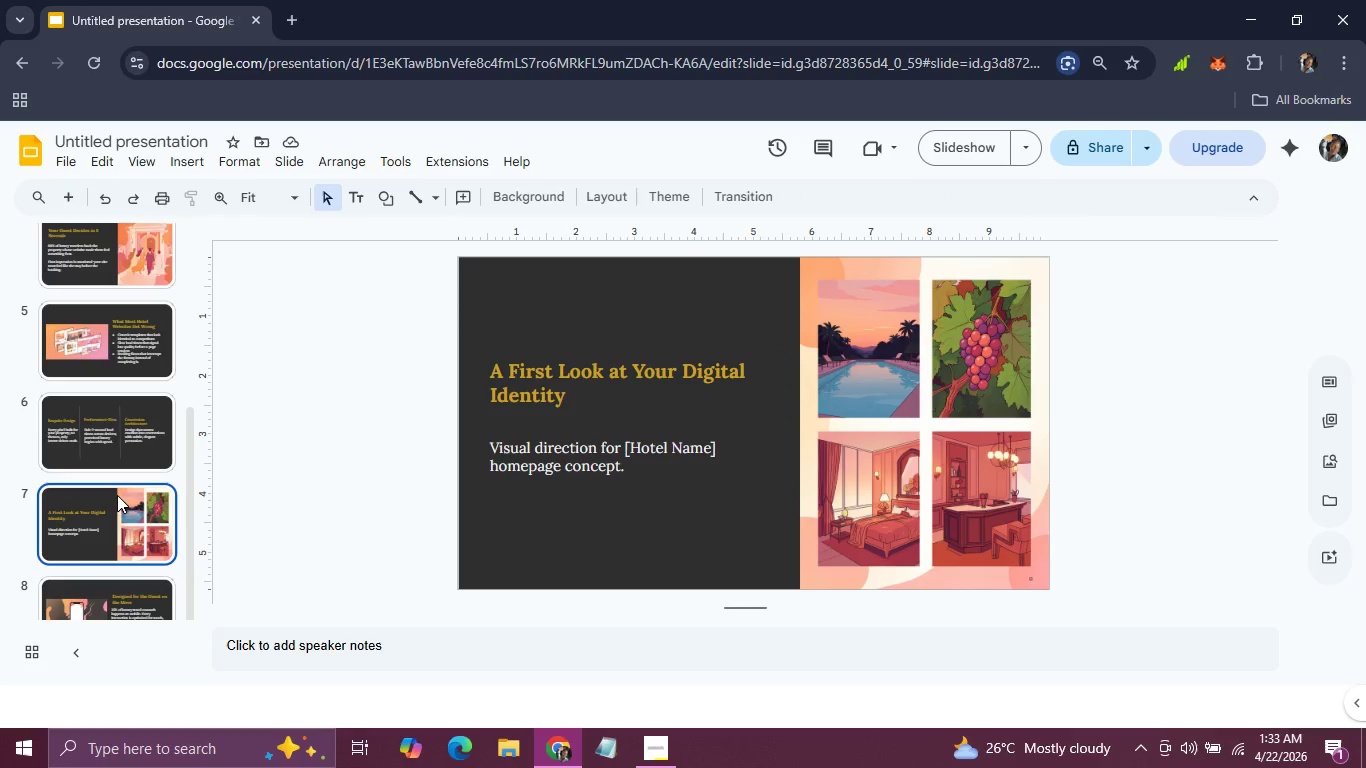 
wait(19.86)
 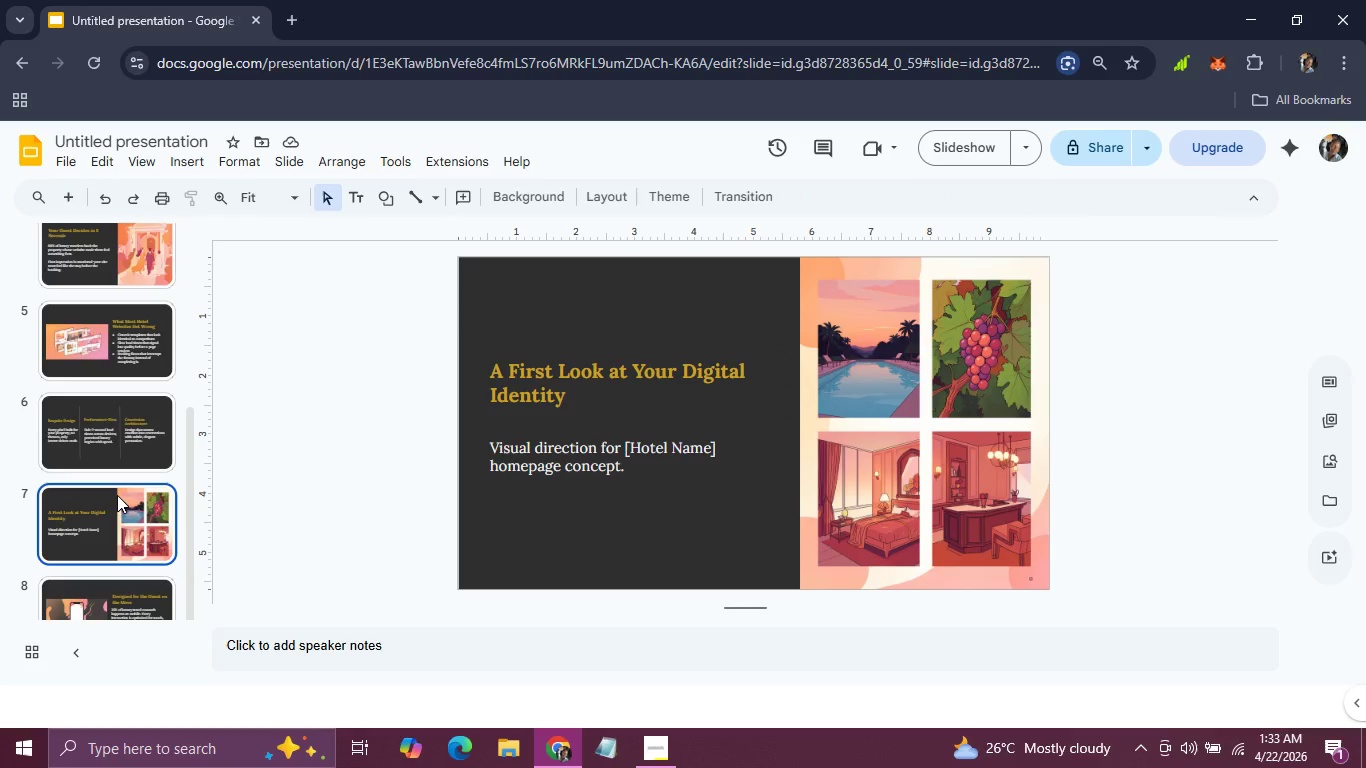 
key(ArrowRight)
 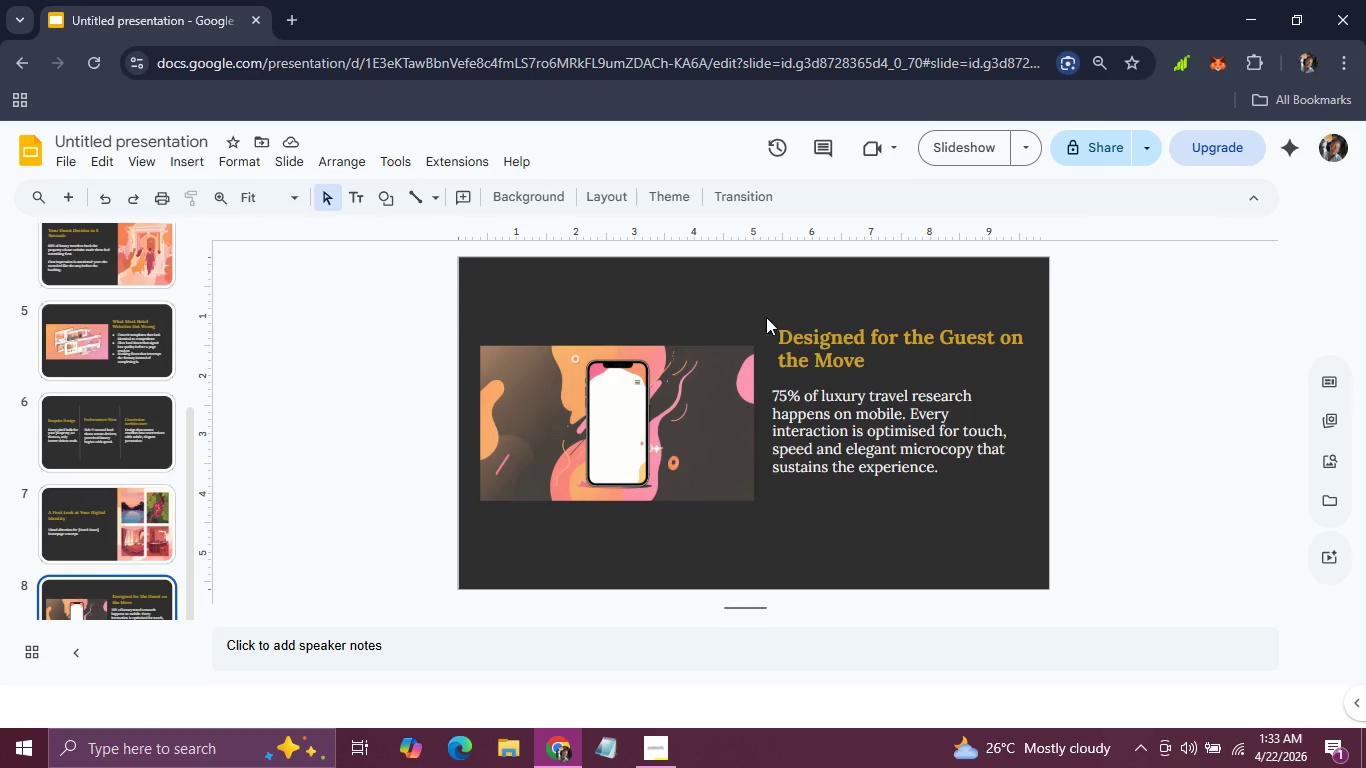 
hold_key(key=ShiftLeft, duration=1.53)
left_click([803, 323])
 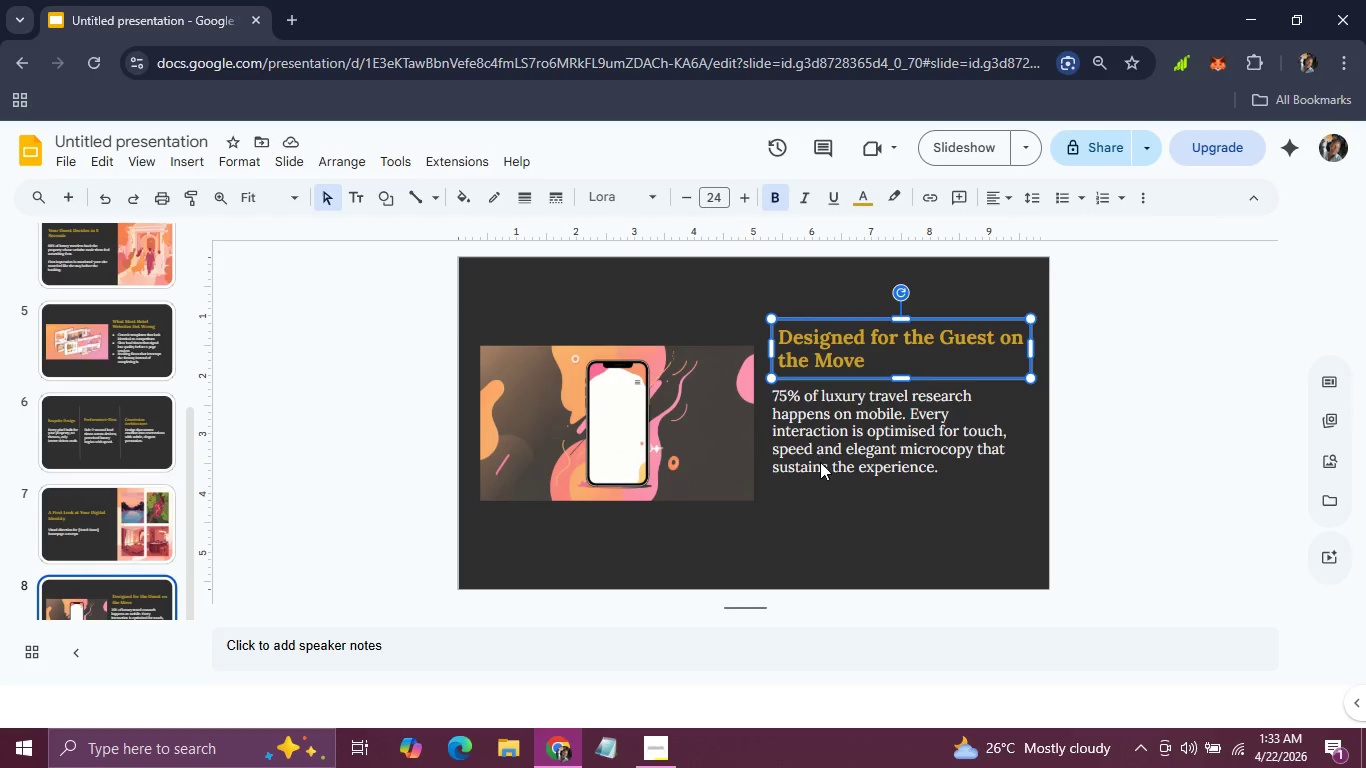 
left_click([820, 462])
 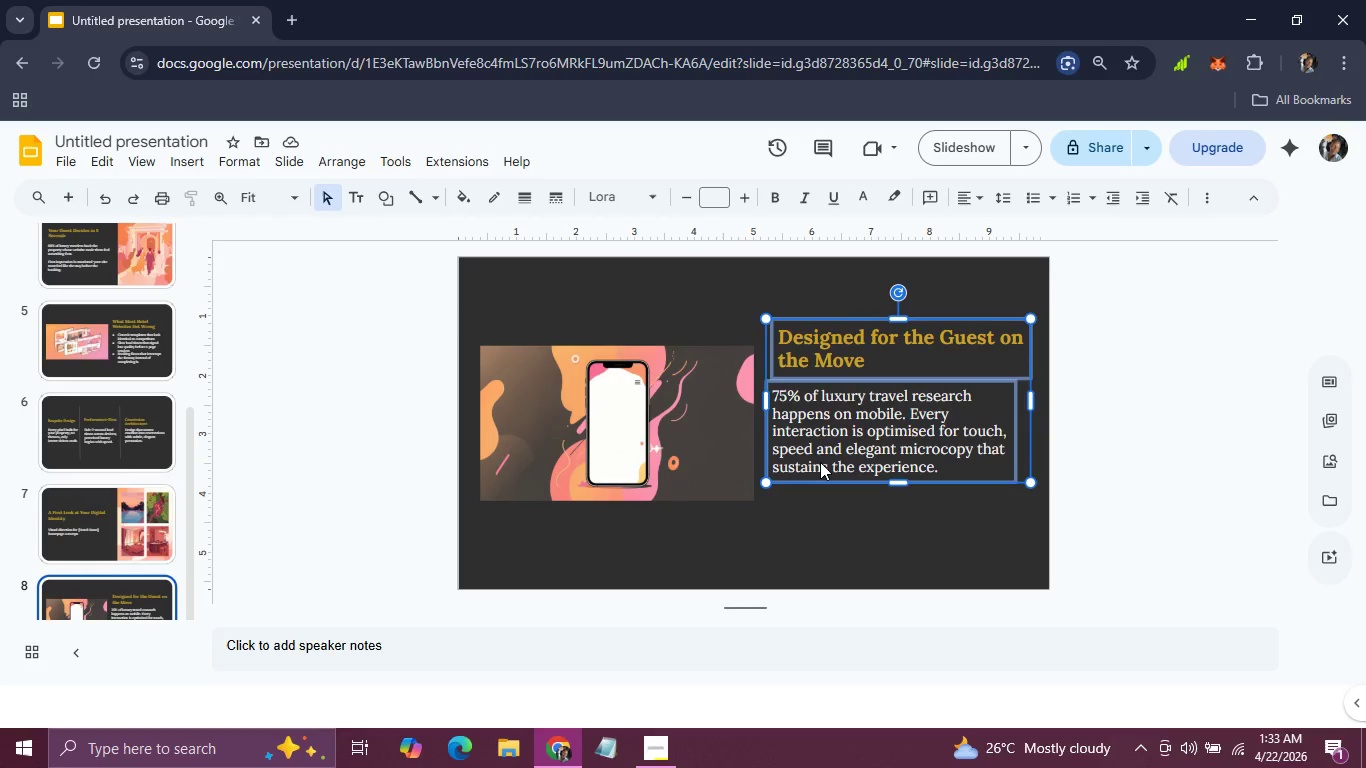 
key(Shift+ShiftLeft)
 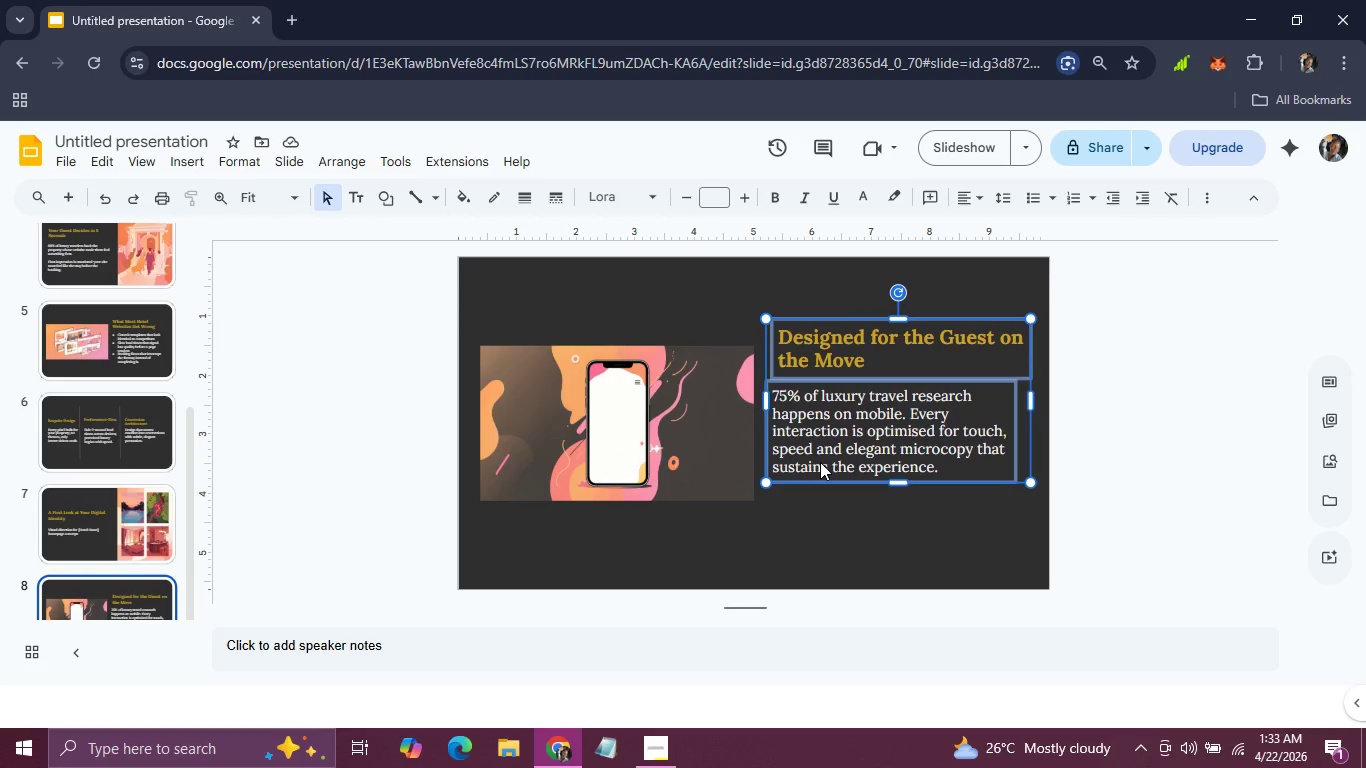 
key(Shift+ShiftLeft)
 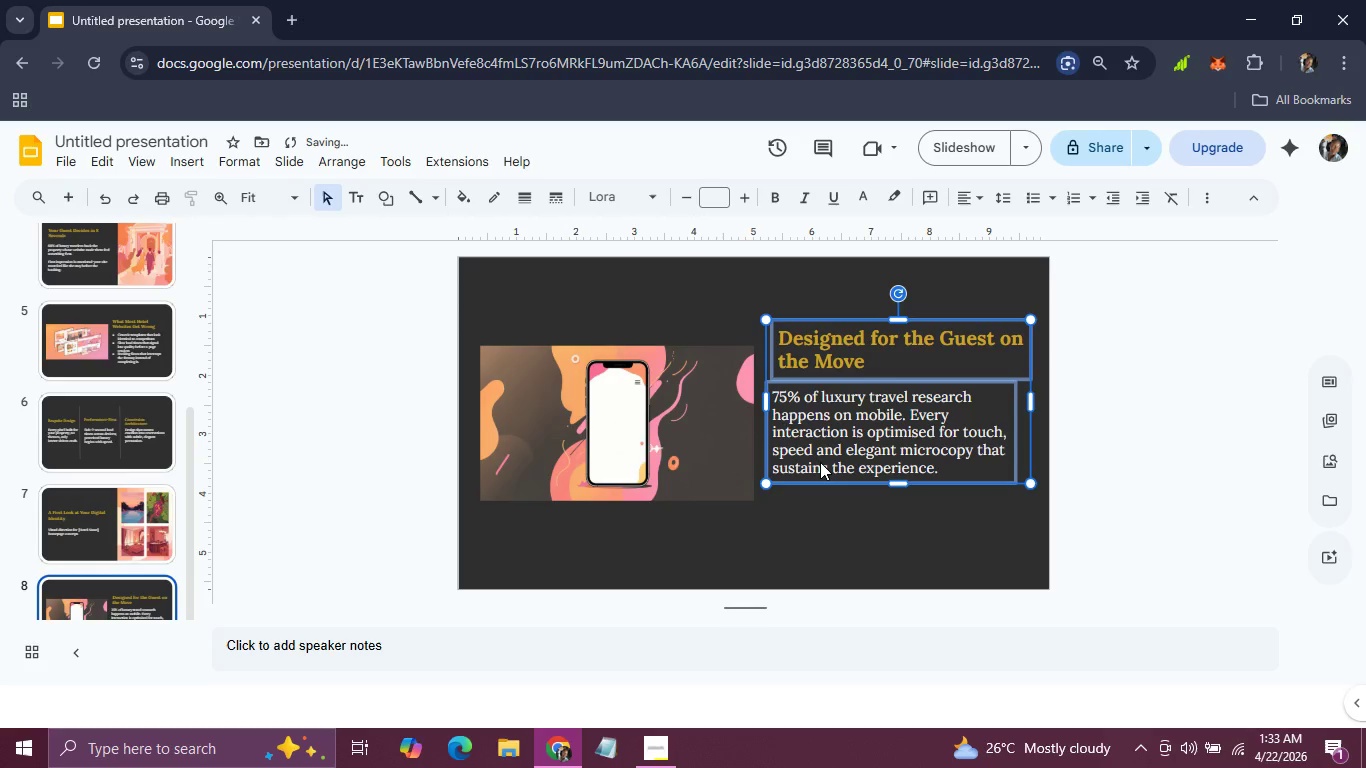 
hold_key(key=ArrowDown, duration=1.3)
 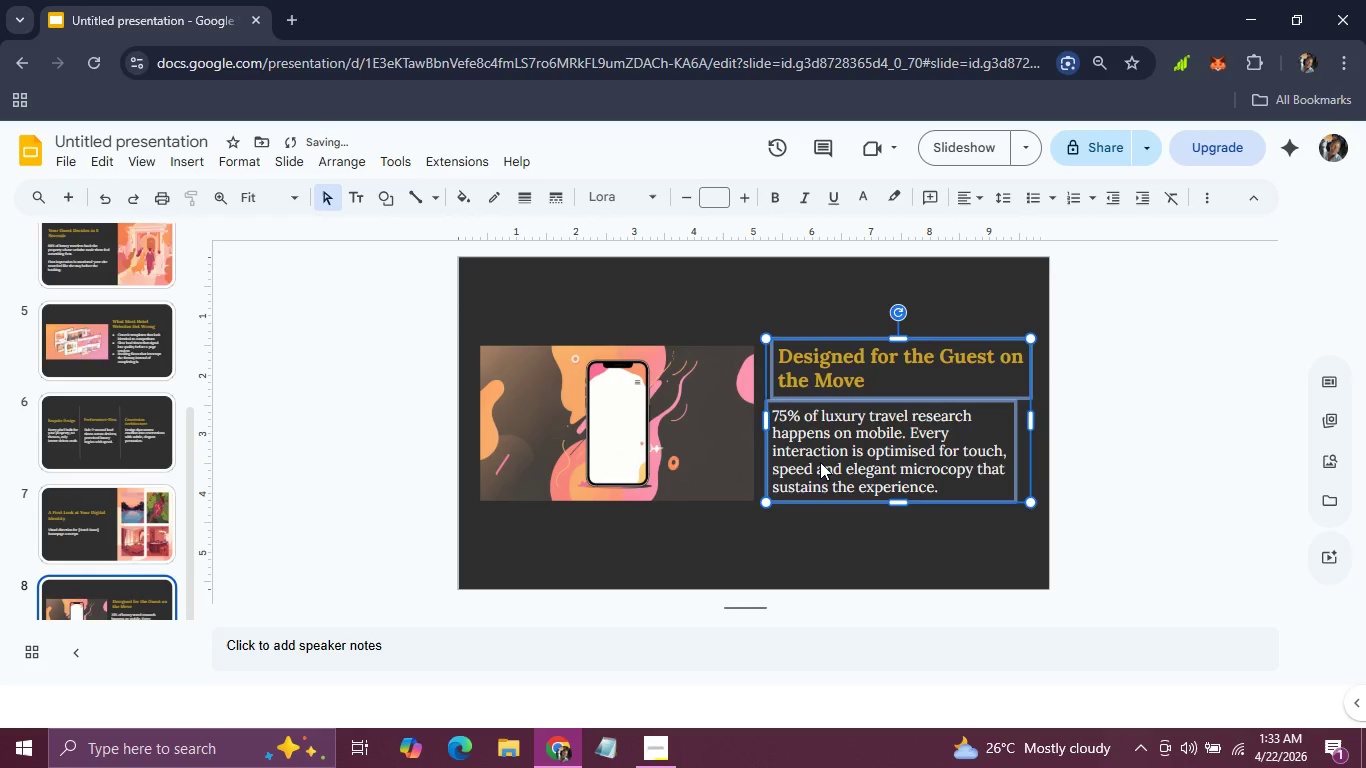 
key(ArrowDown)
 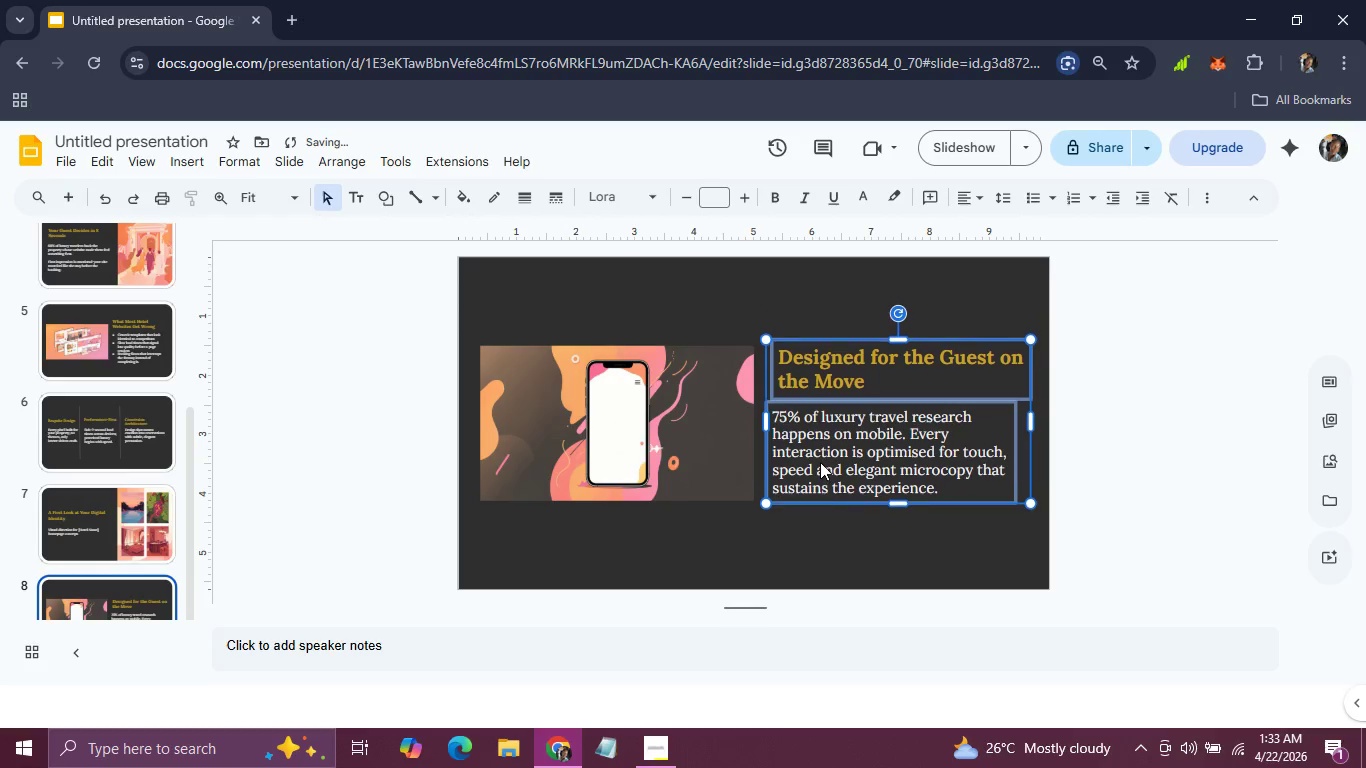 
hold_key(key=ArrowDown, duration=0.59)
 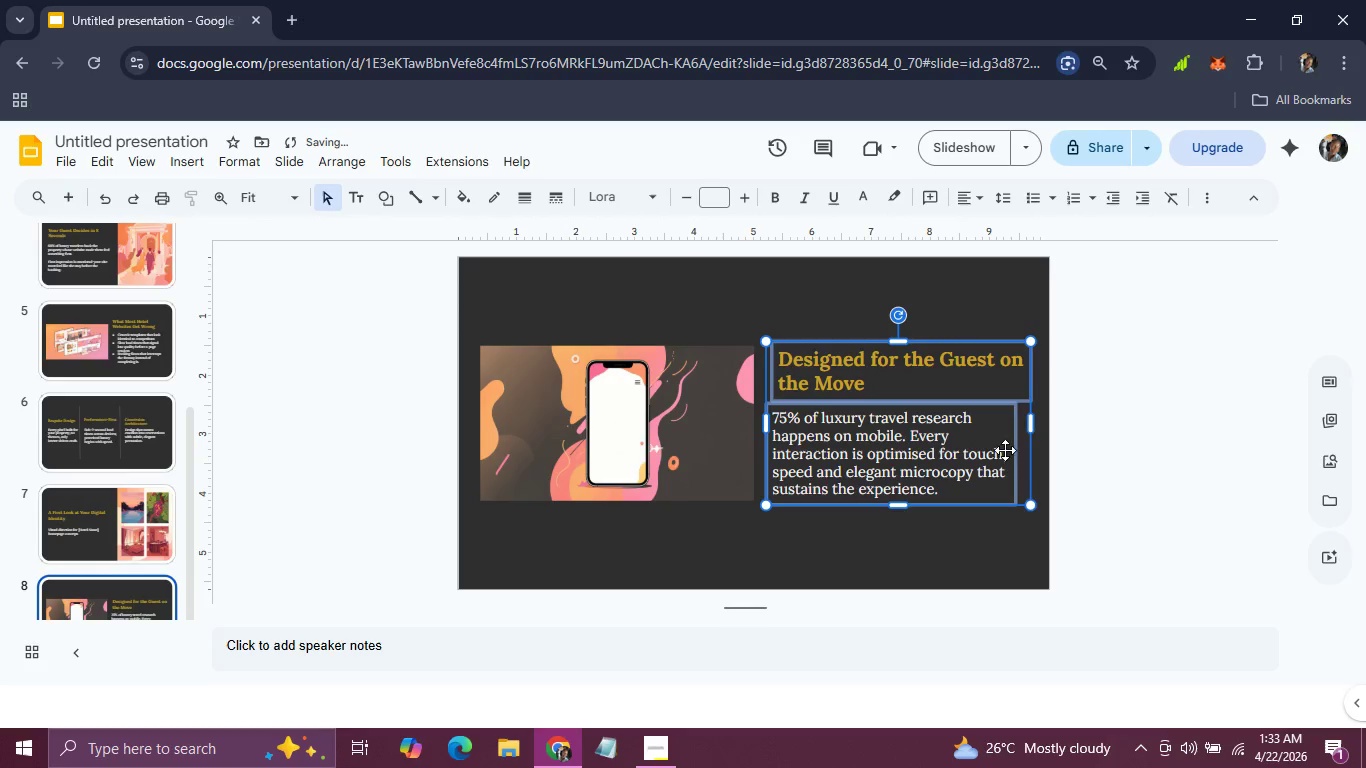 
left_click([1151, 488])
 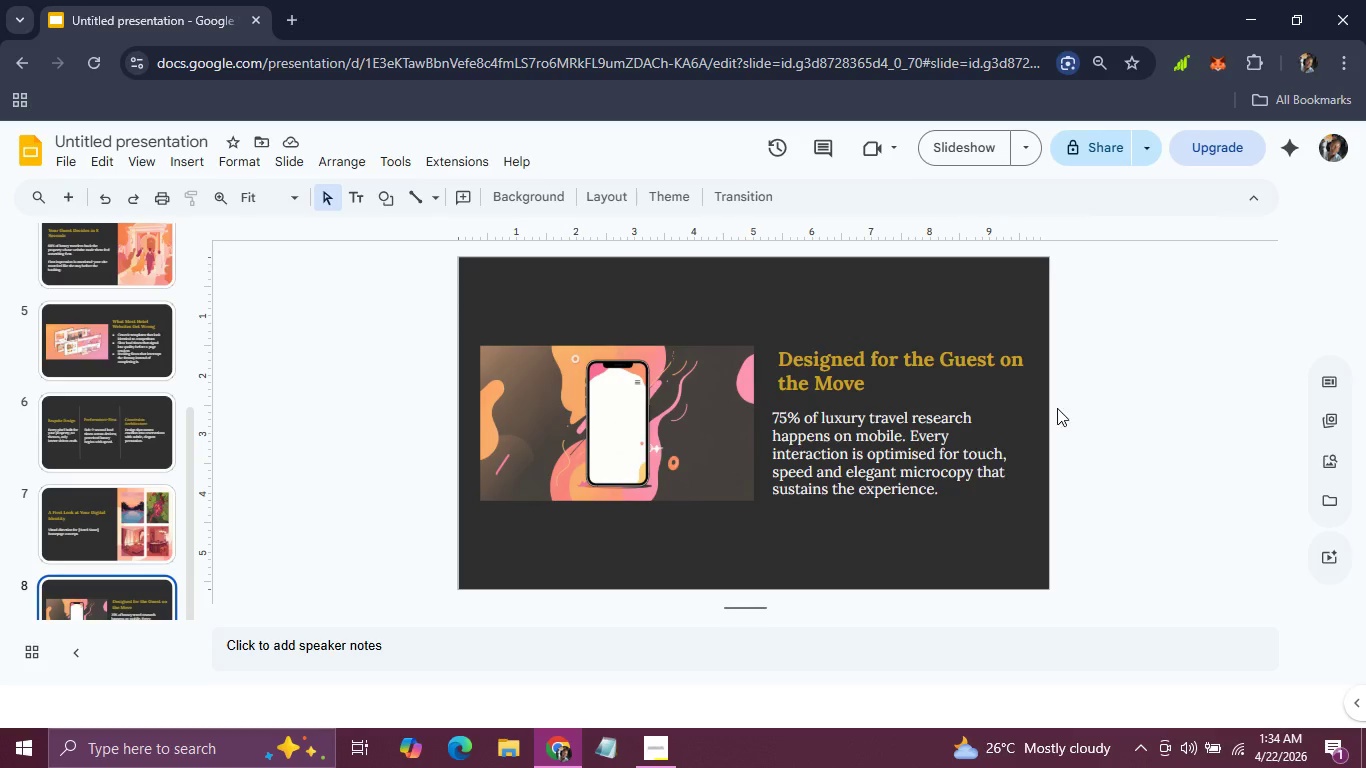 
wait(5.41)
 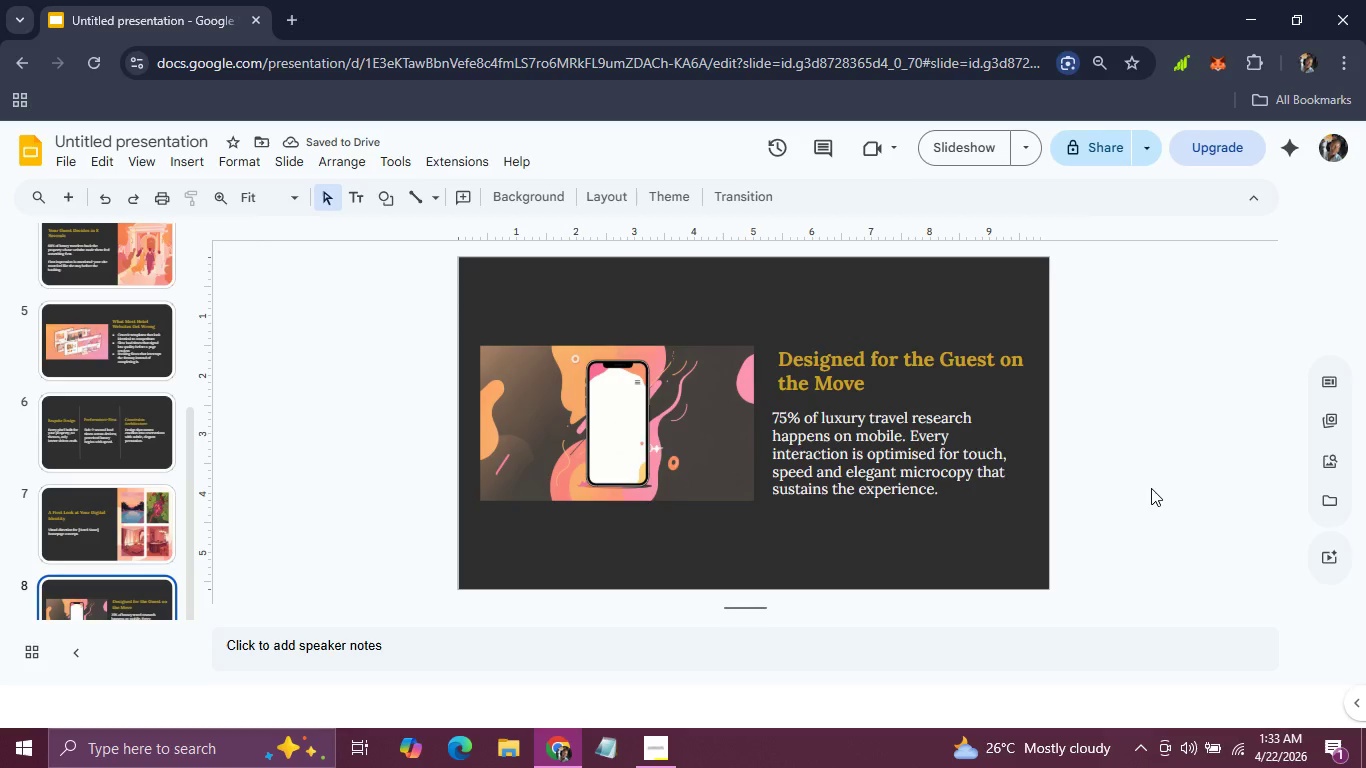 
left_click([879, 399])
 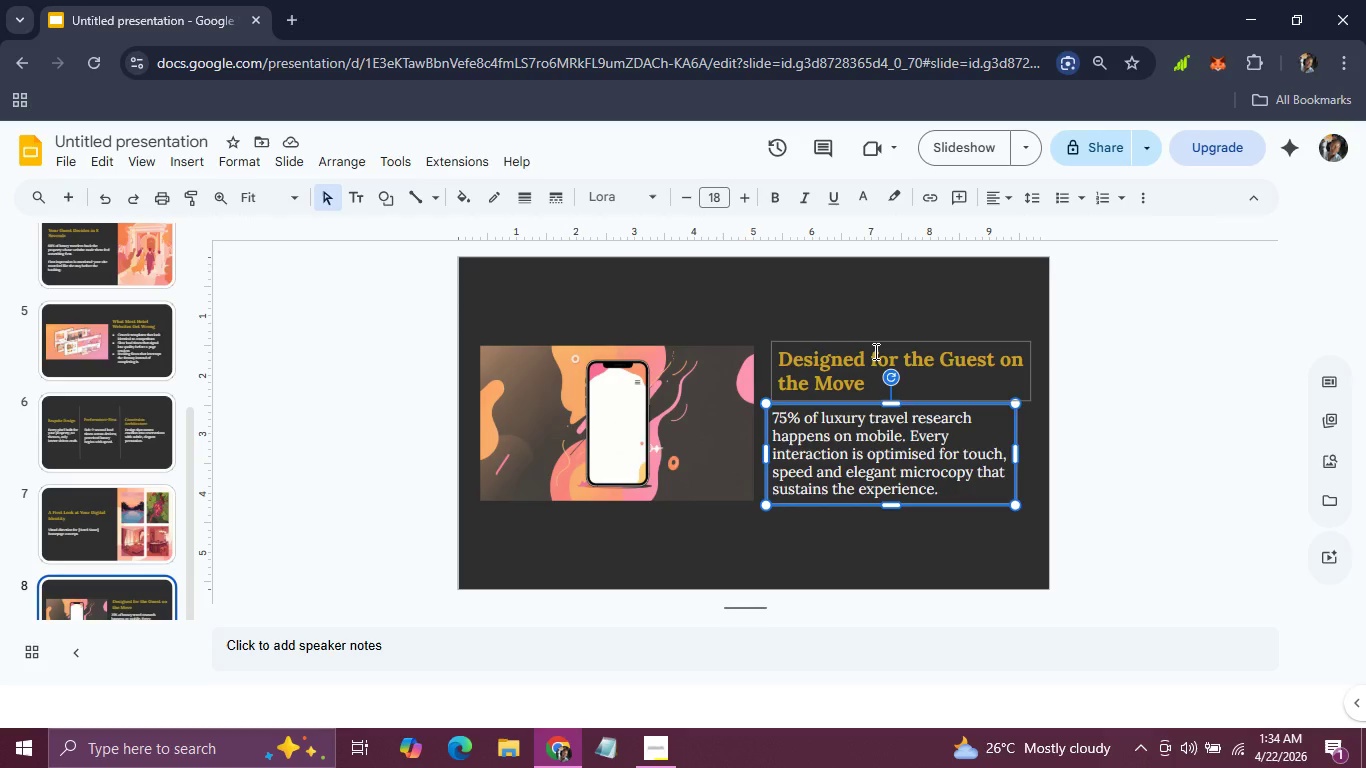 
left_click([874, 351])
 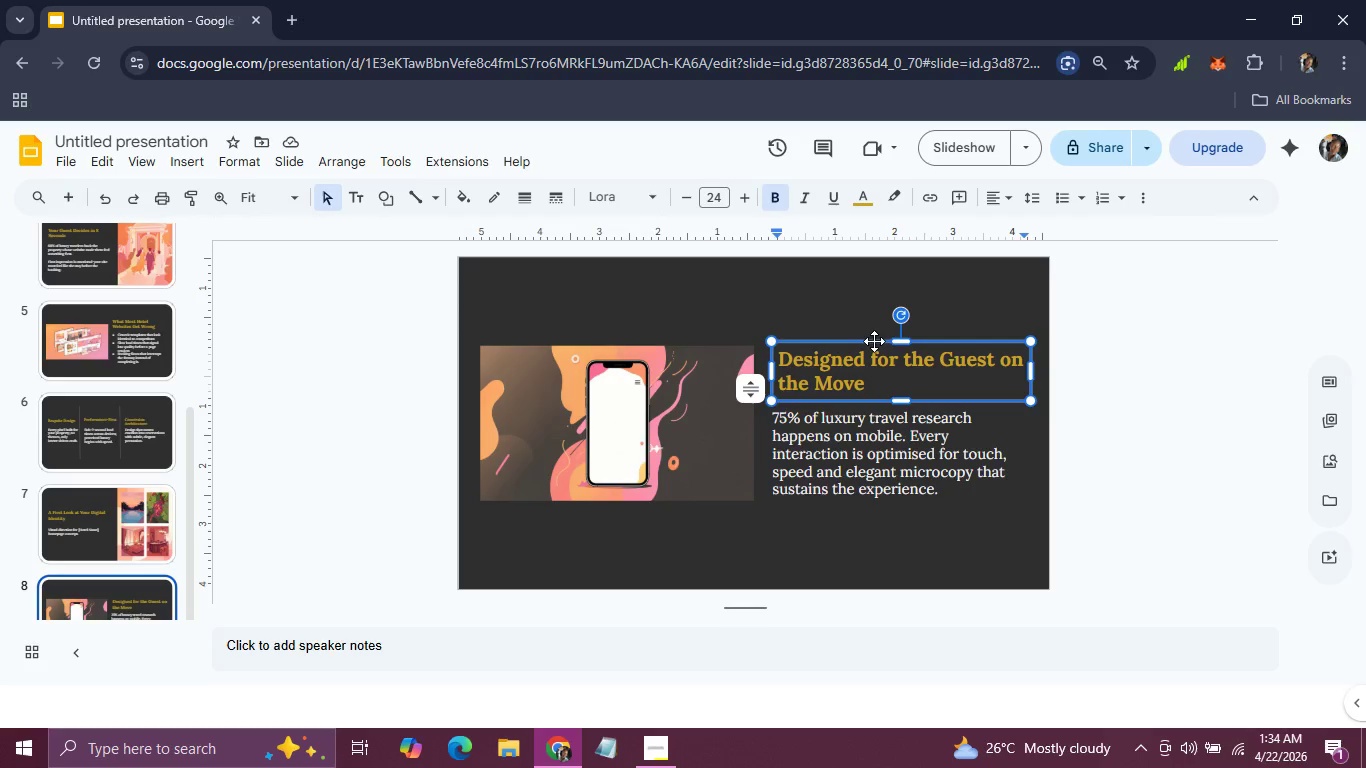 
left_click([874, 341])
 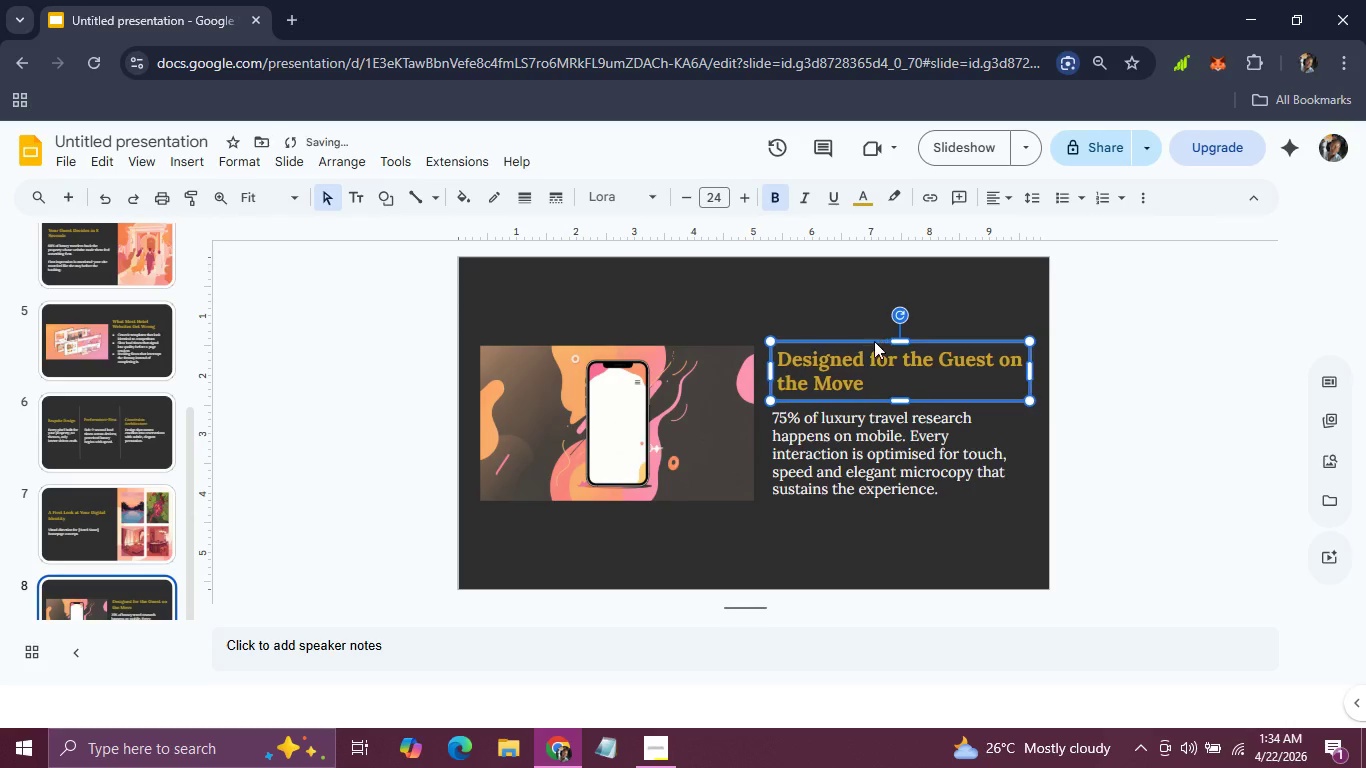 
key(ArrowLeft)
 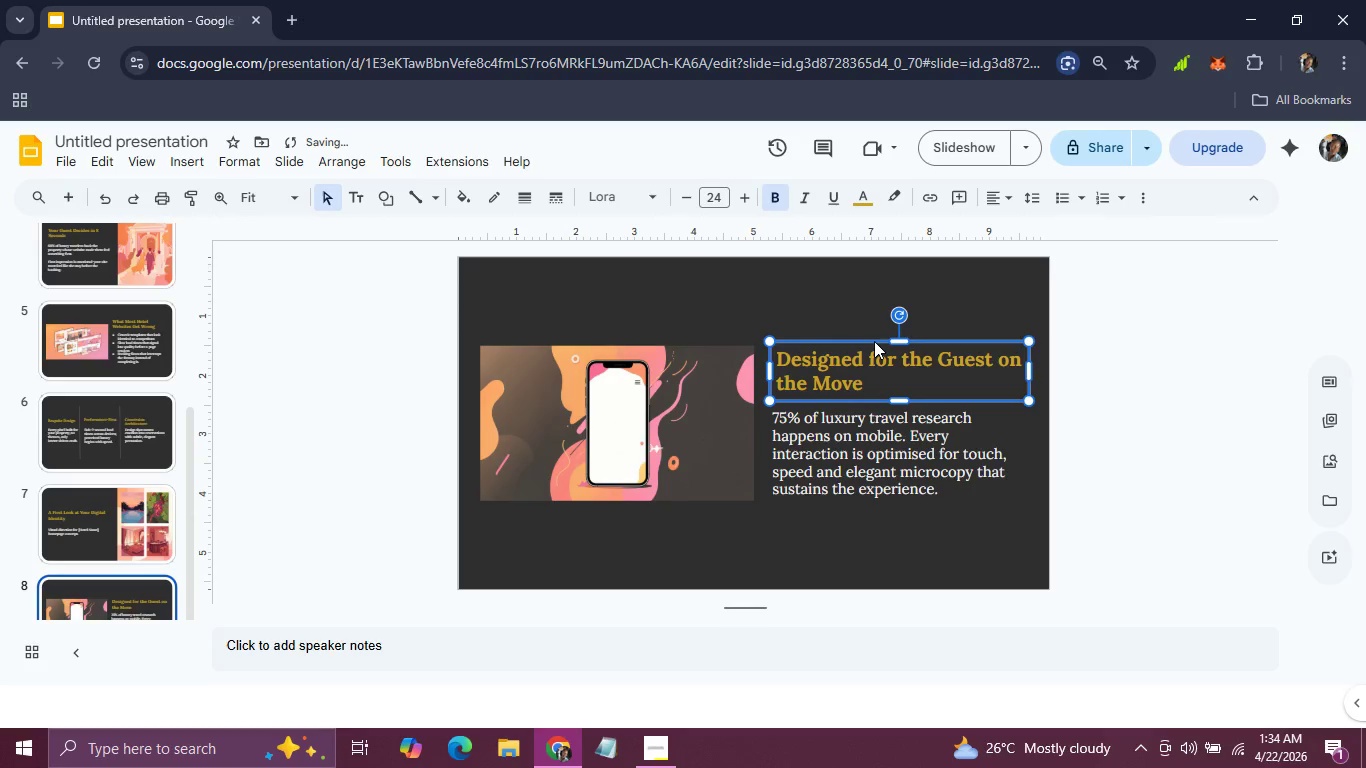 
key(ArrowLeft)
 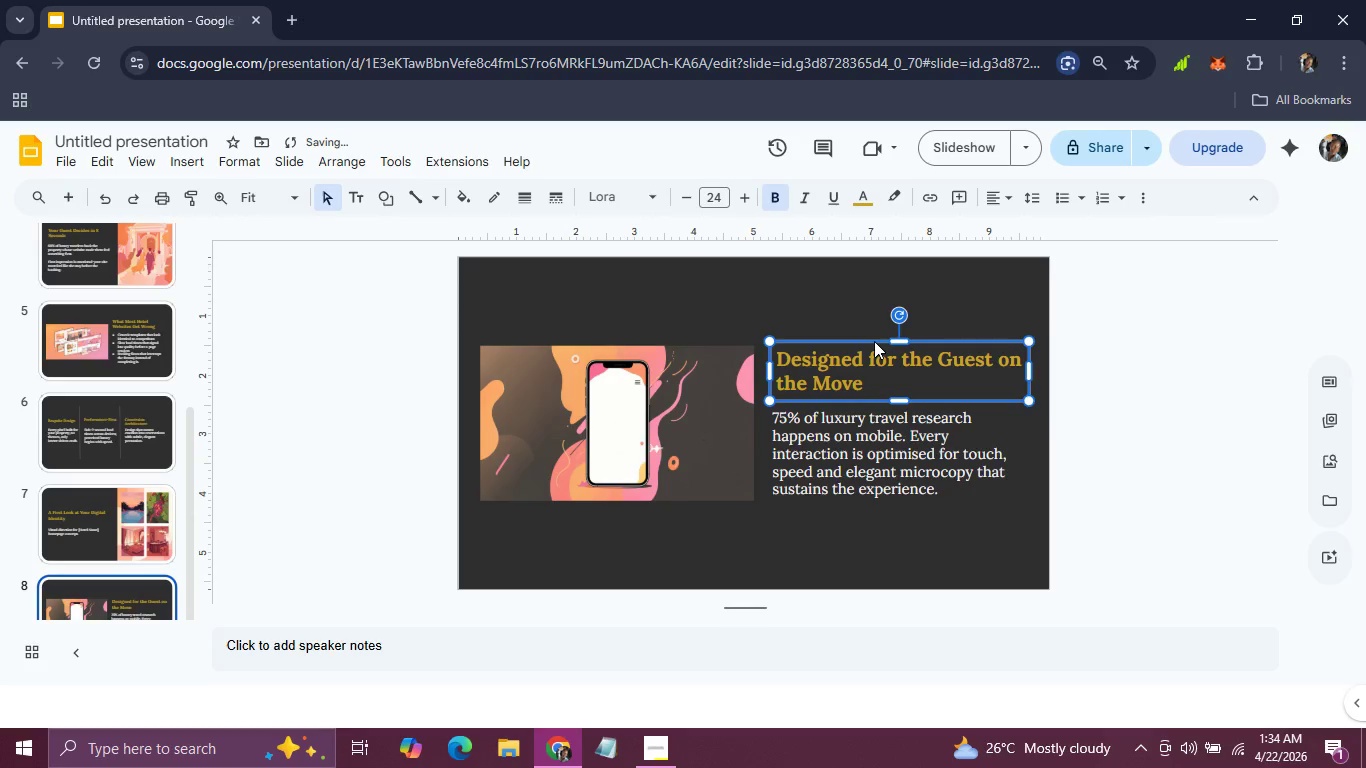 
key(ArrowLeft)
 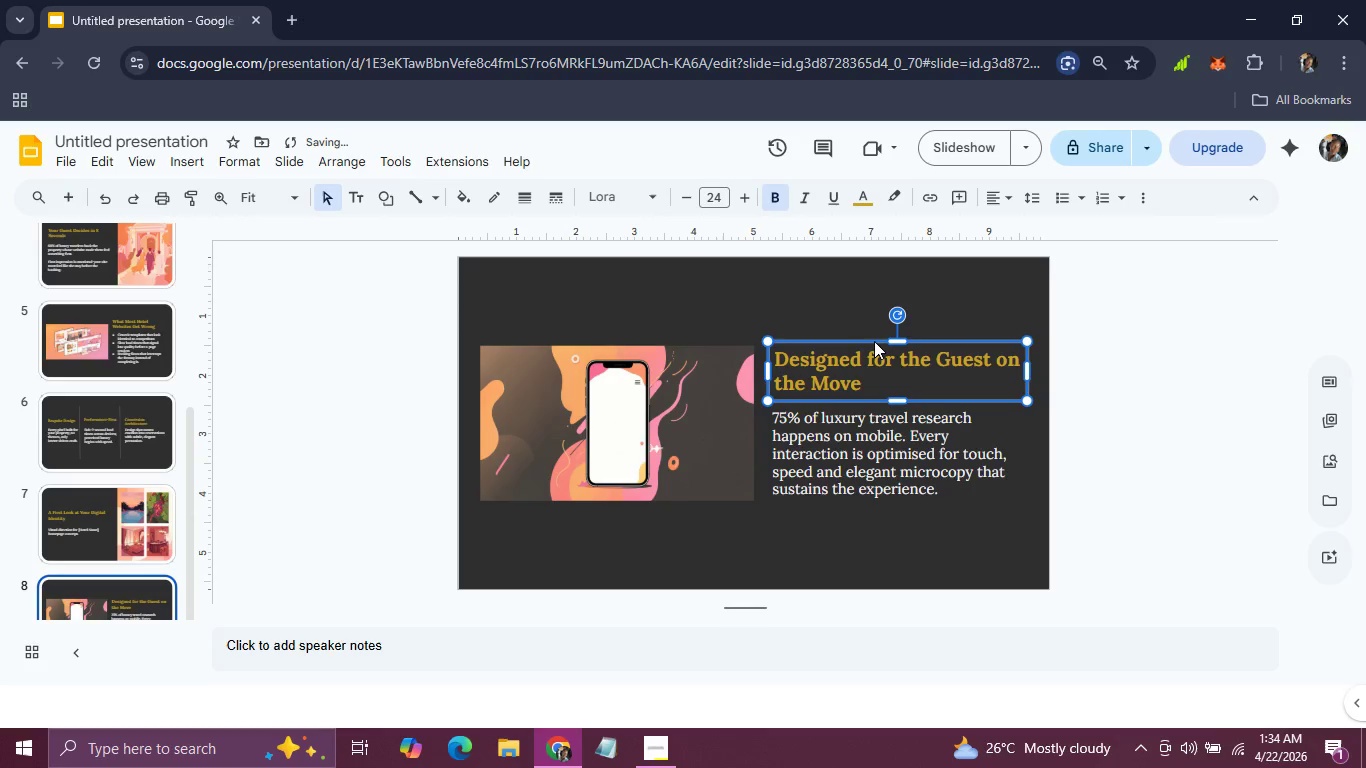 
key(ArrowLeft)
 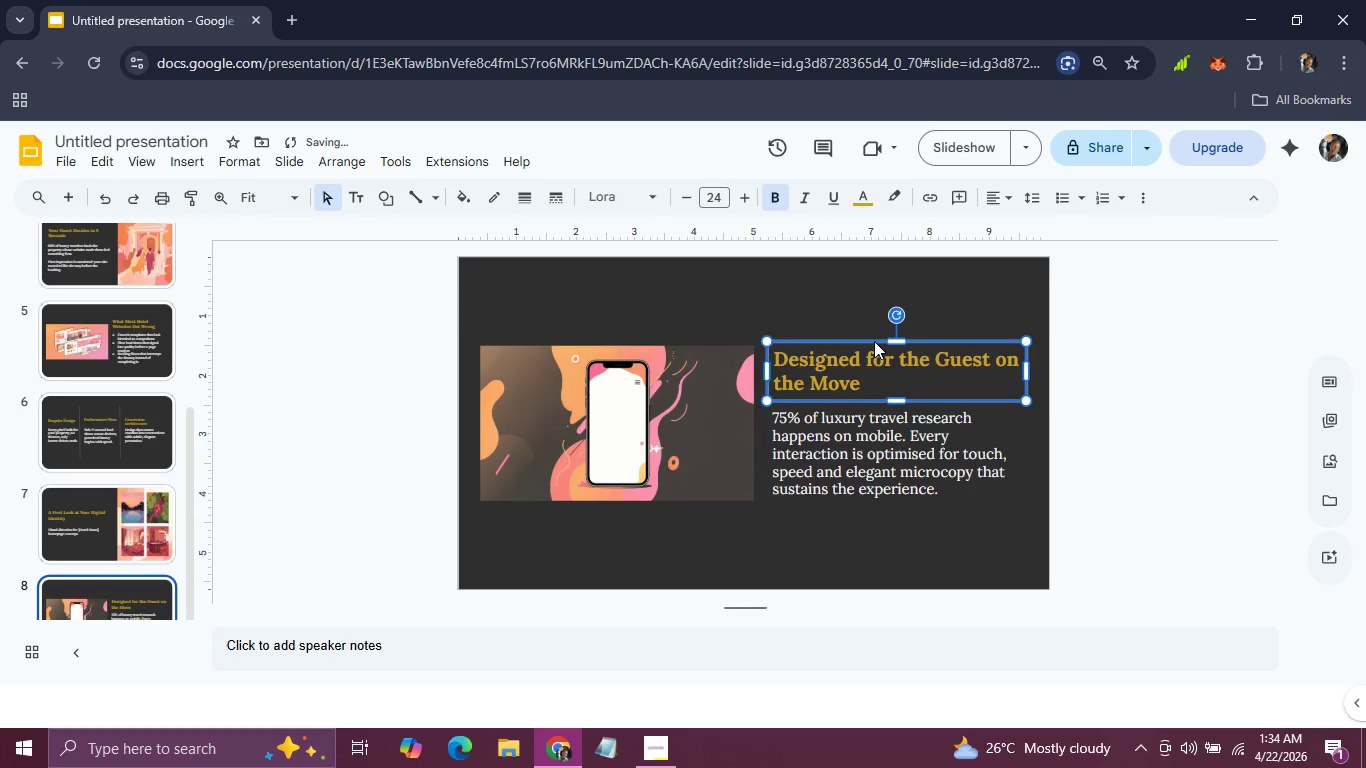 
key(ArrowLeft)
 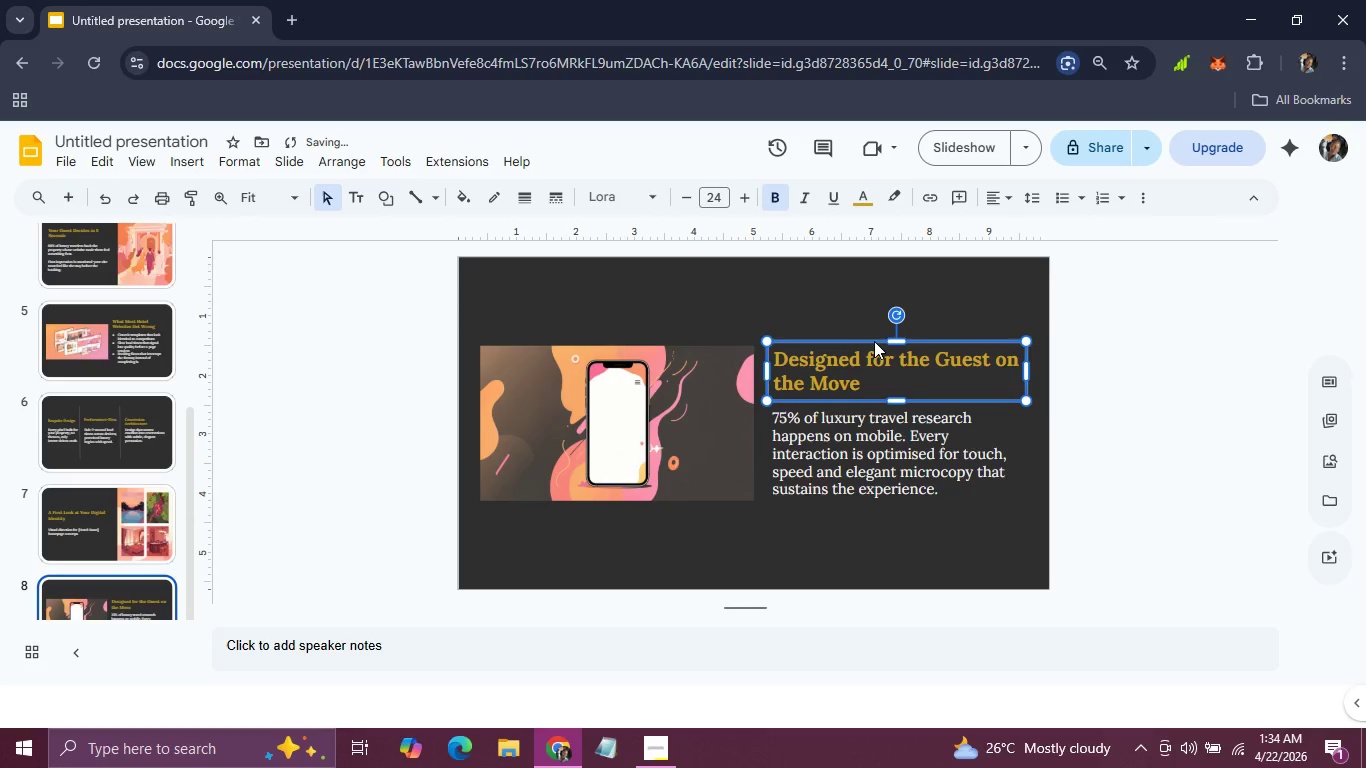 
key(ArrowLeft)
 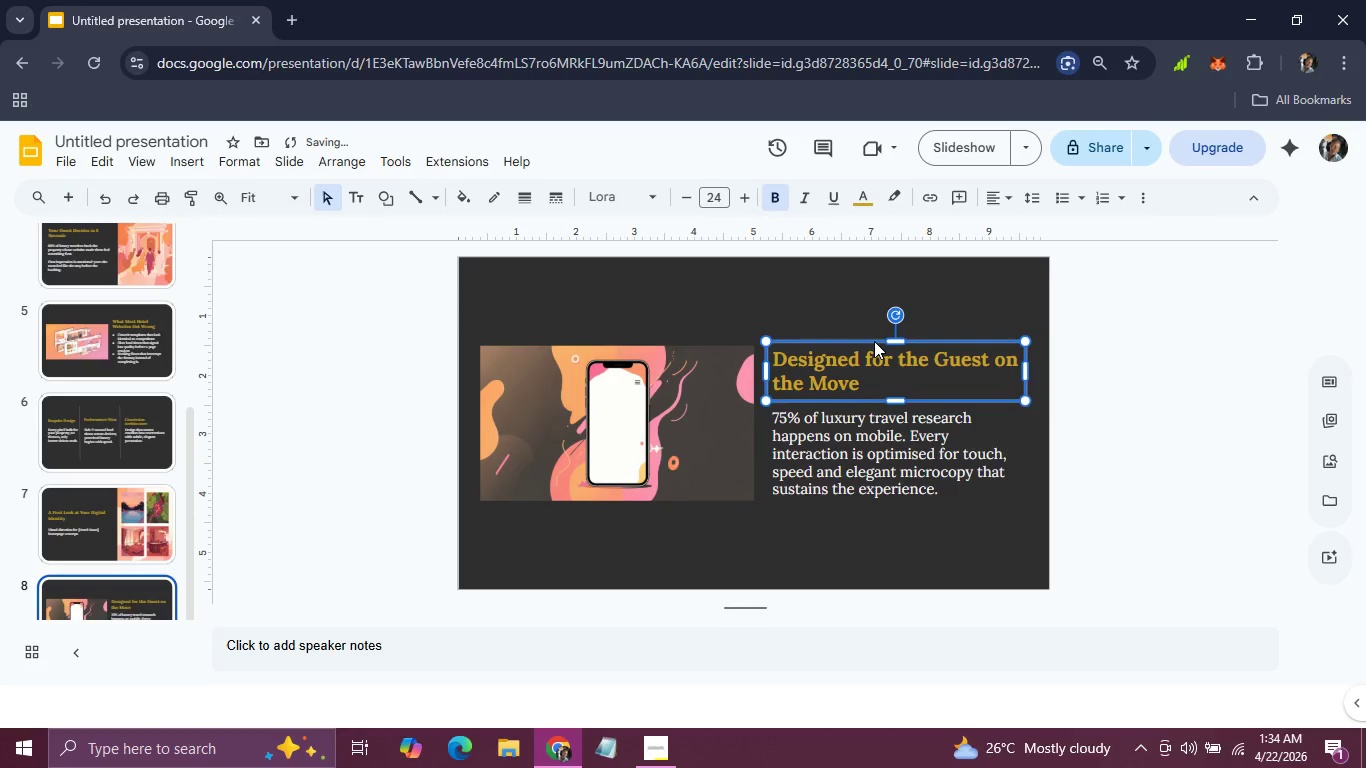 
key(ArrowLeft)
 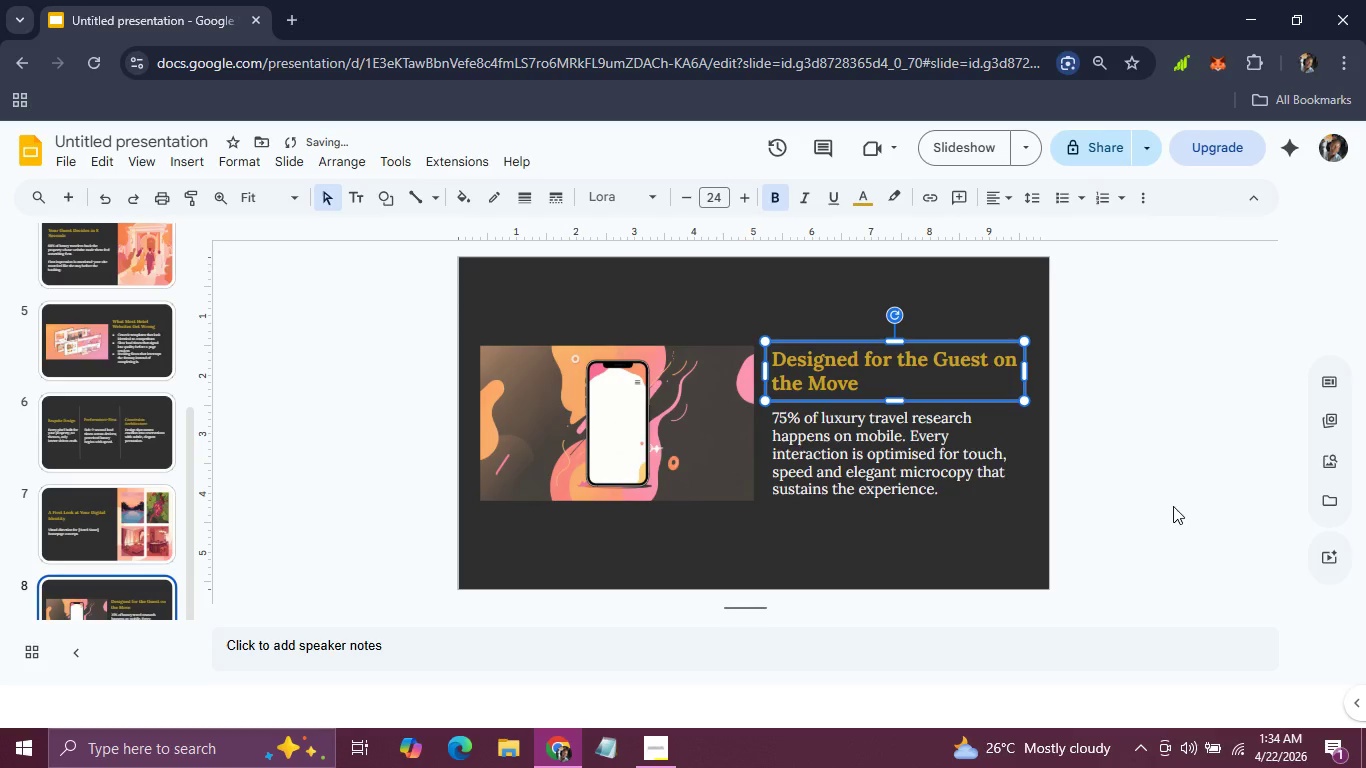 
left_click([1173, 506])
 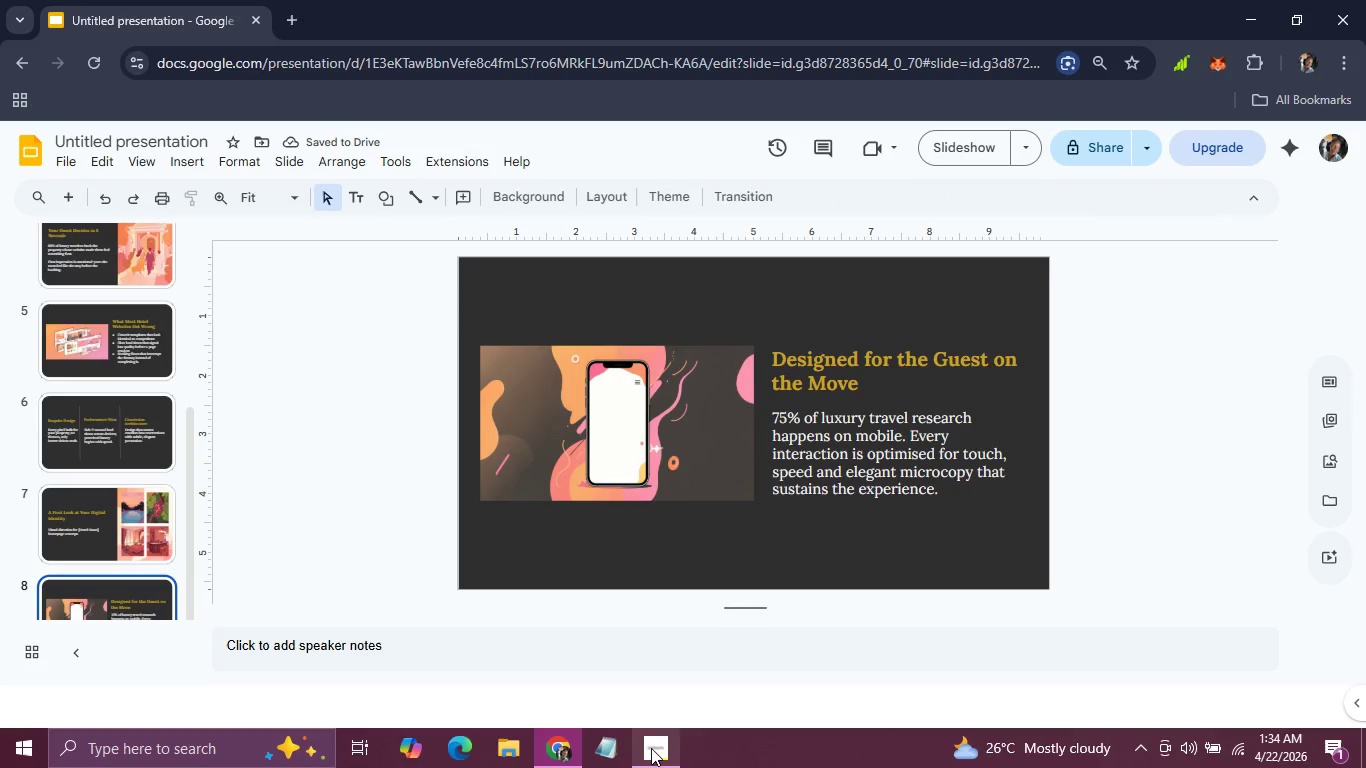 
left_click([684, 651])